 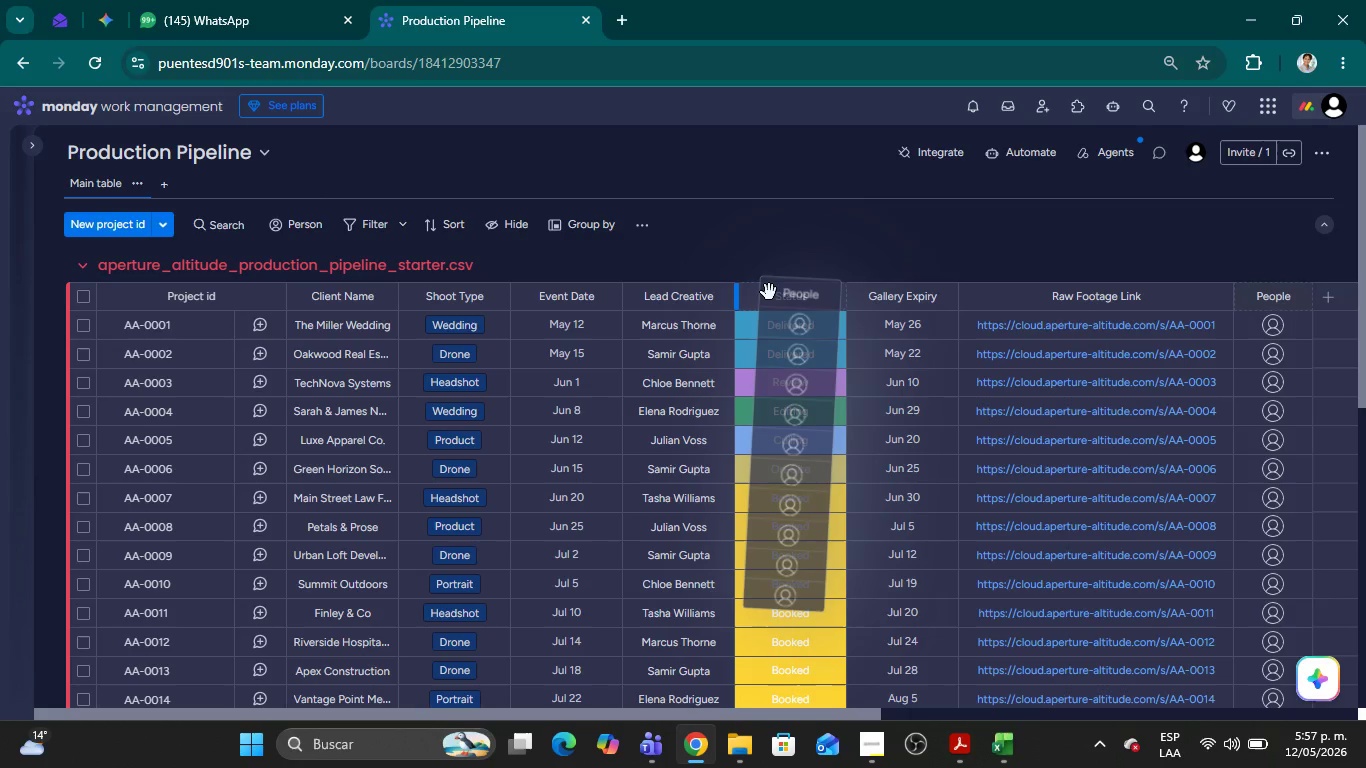 
left_click([782, 319])
 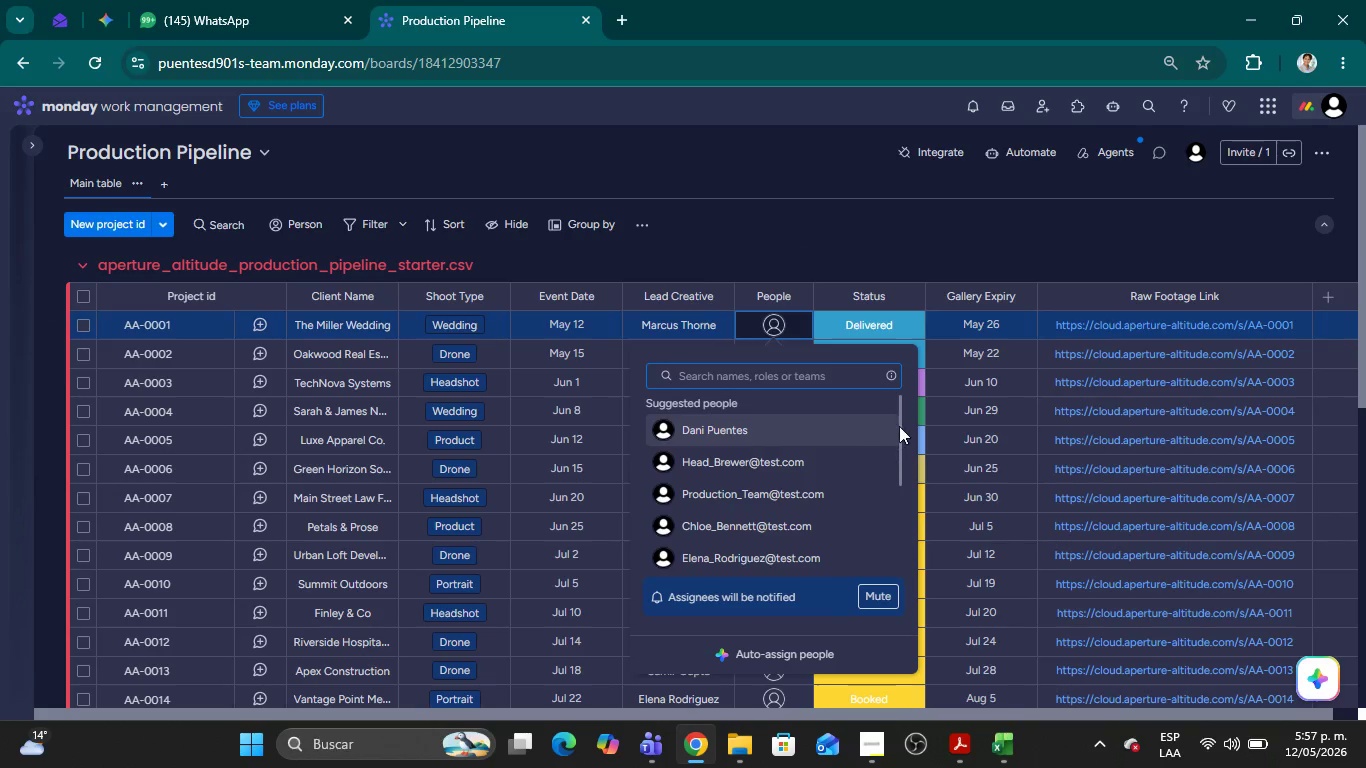 
left_click_drag(start_coordinate=[901, 429], to_coordinate=[918, 560])
 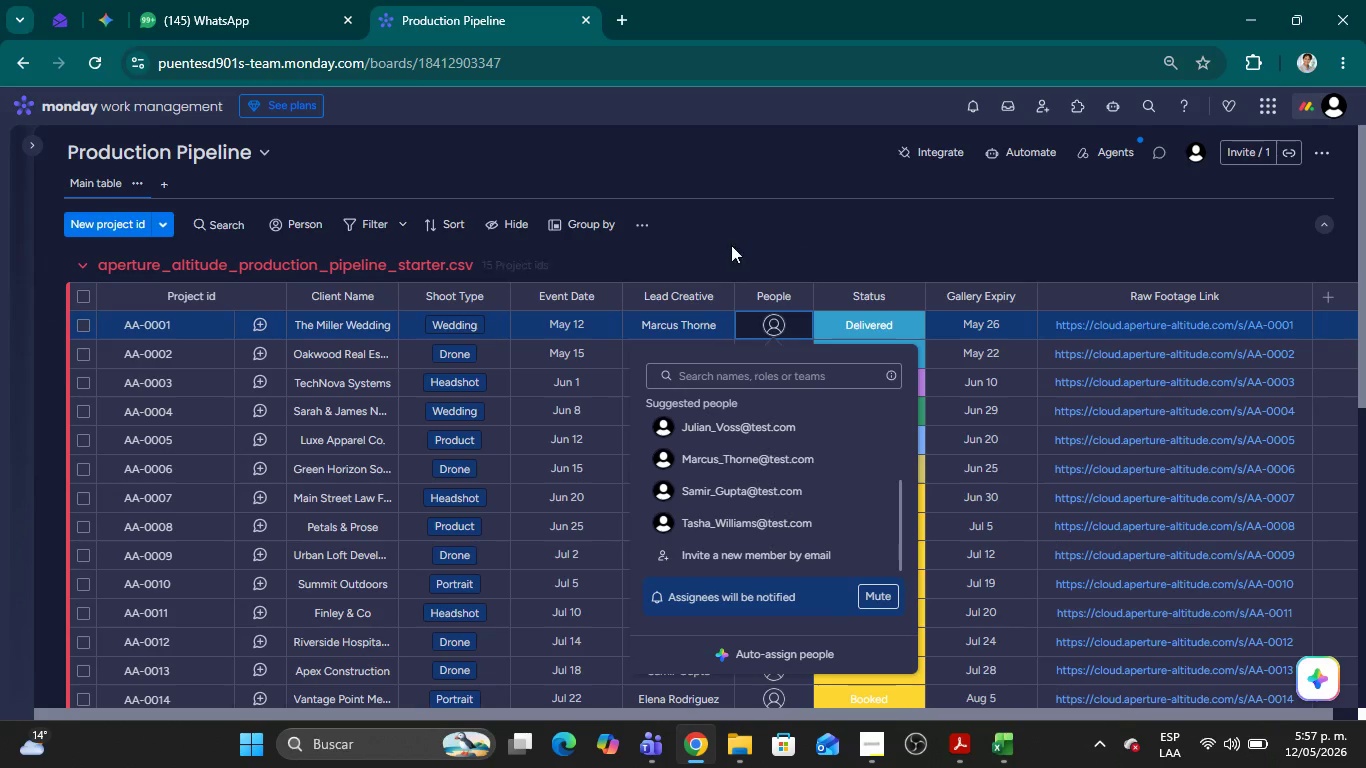 
left_click([731, 245])
 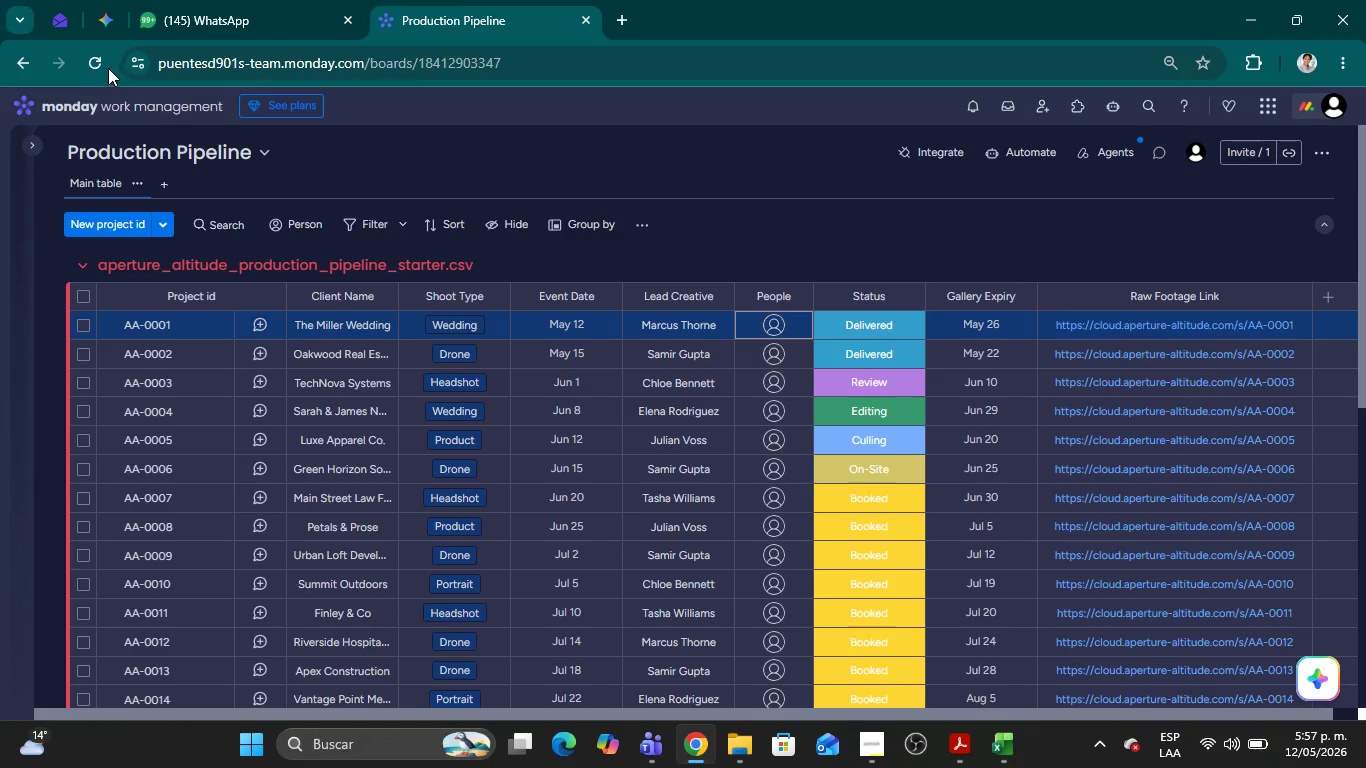 
left_click([93, 58])
 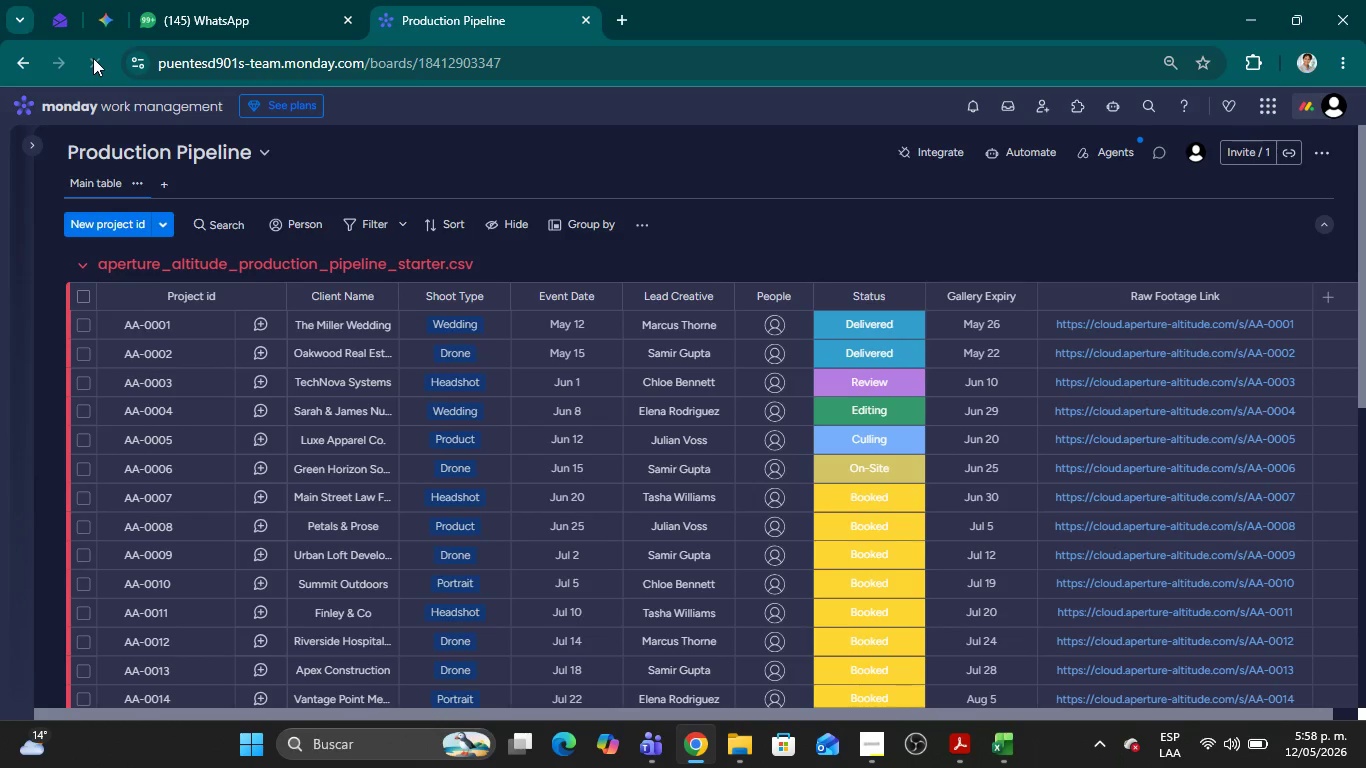 
wait(16.58)
 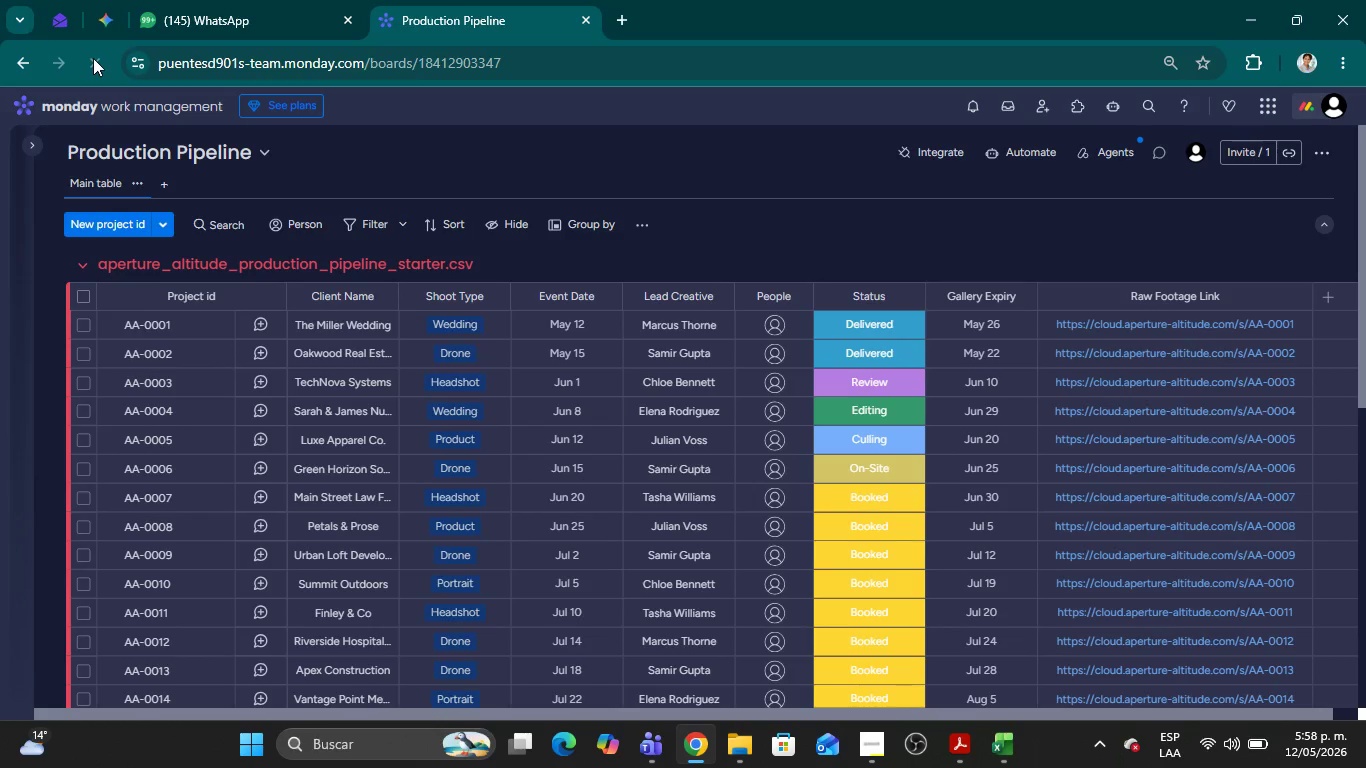 
left_click([780, 325])
 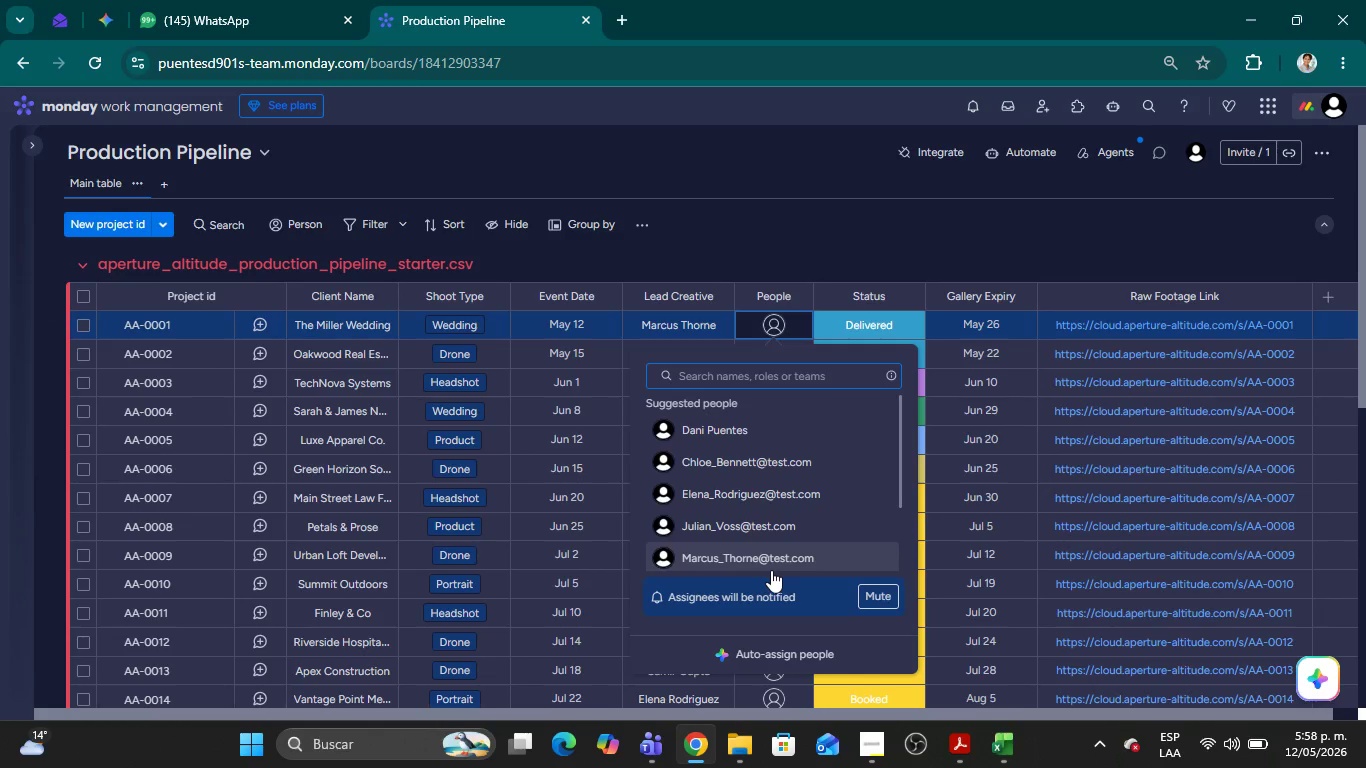 
left_click([743, 555])
 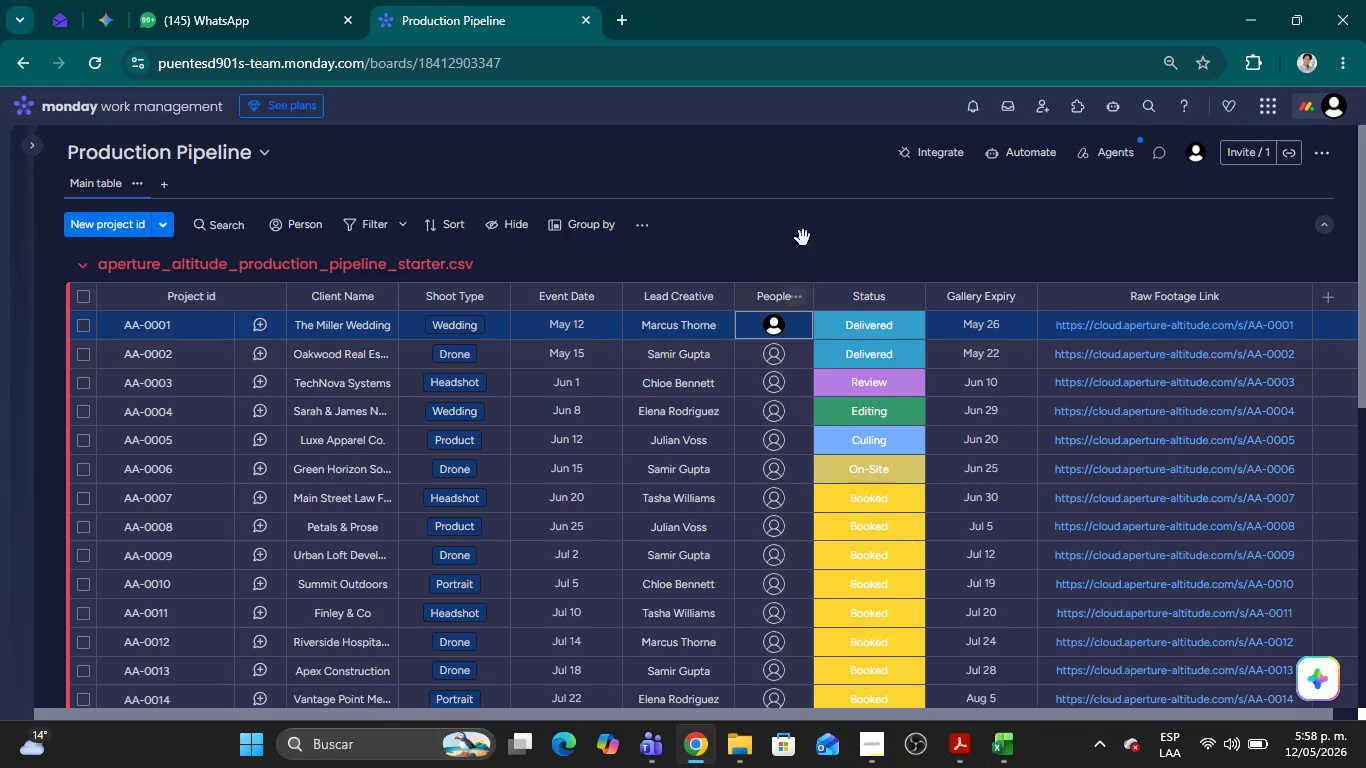 
left_click([803, 235])
 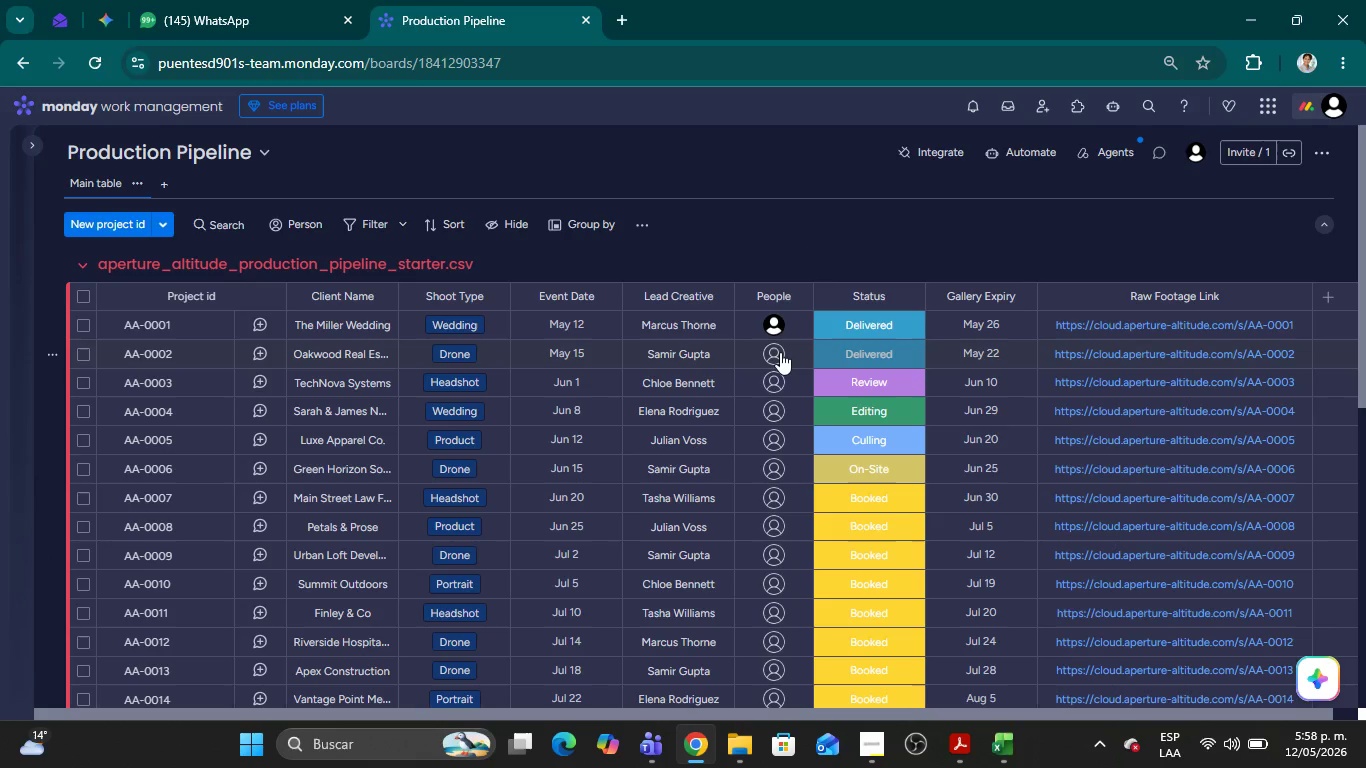 
left_click([780, 352])
 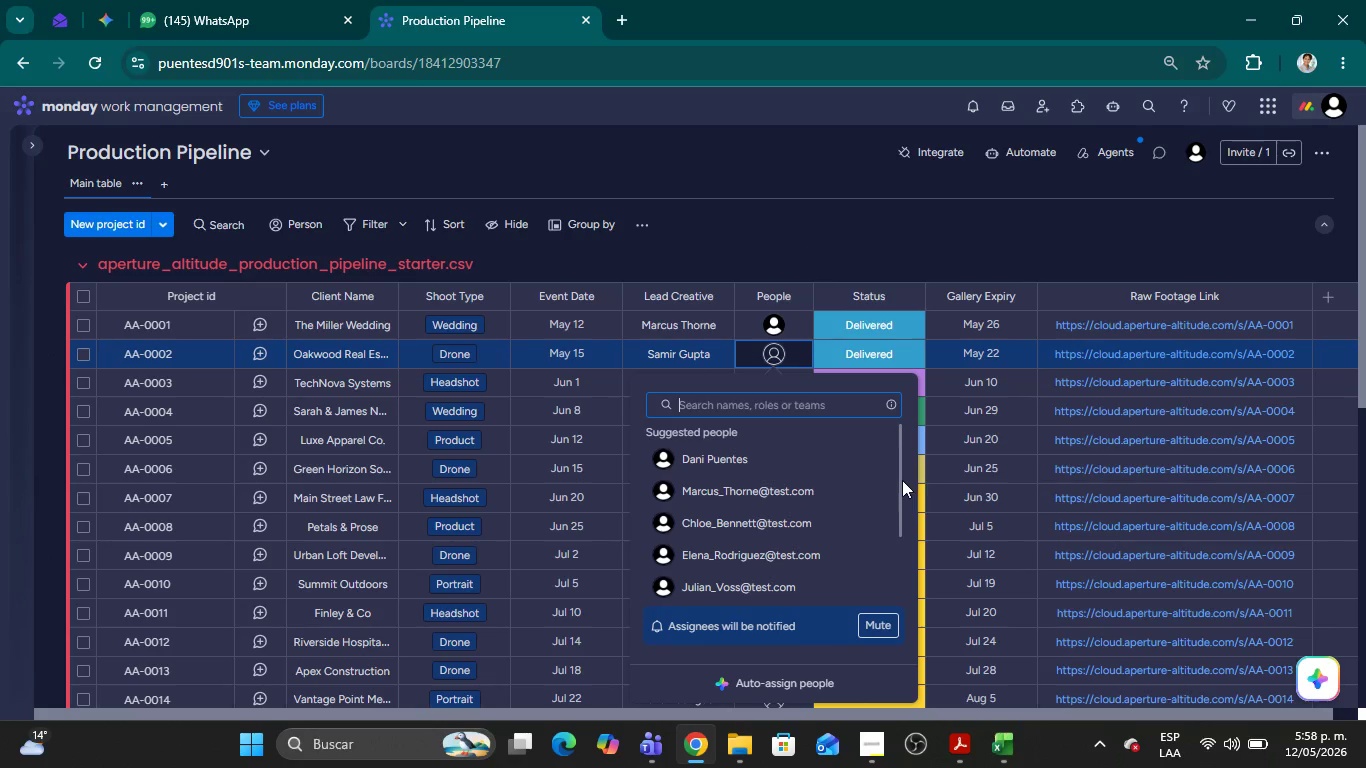 
left_click_drag(start_coordinate=[902, 480], to_coordinate=[905, 518])
 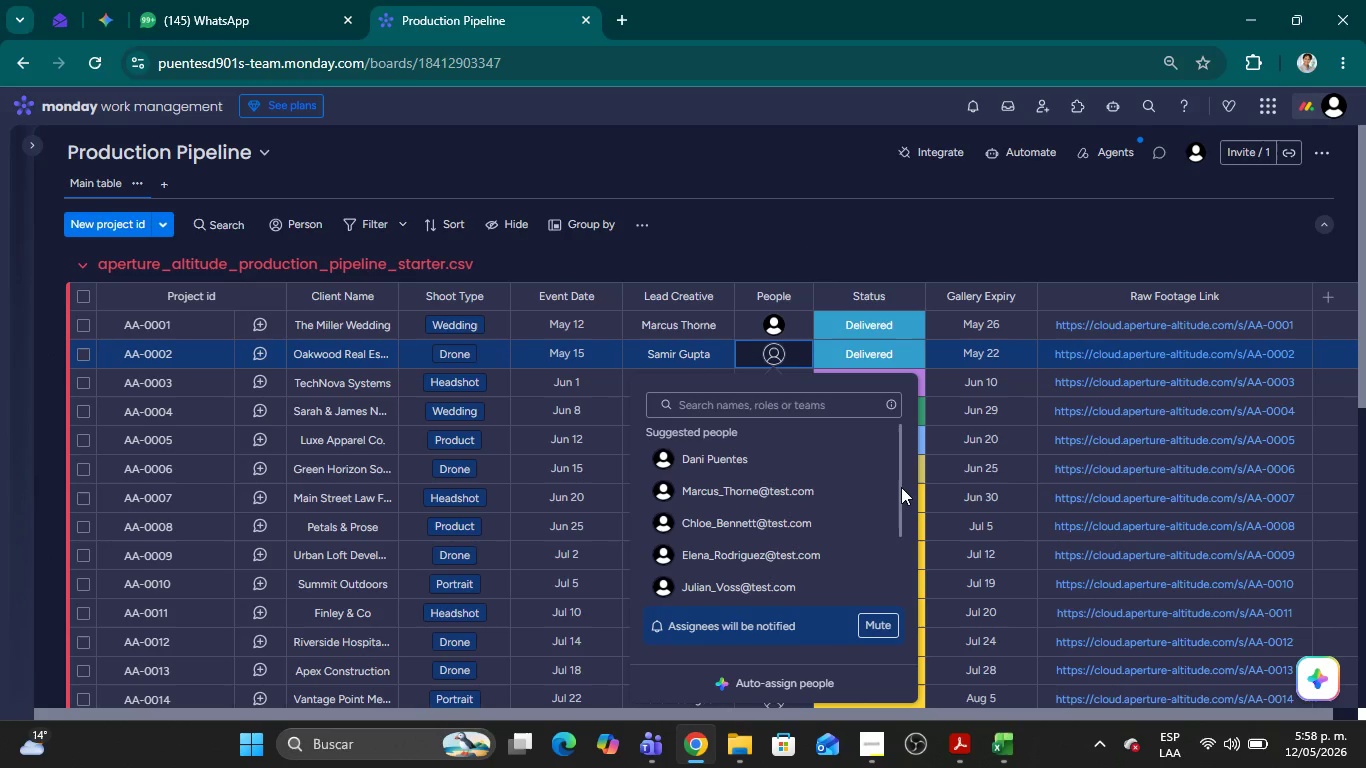 
left_click_drag(start_coordinate=[901, 487], to_coordinate=[897, 532])
 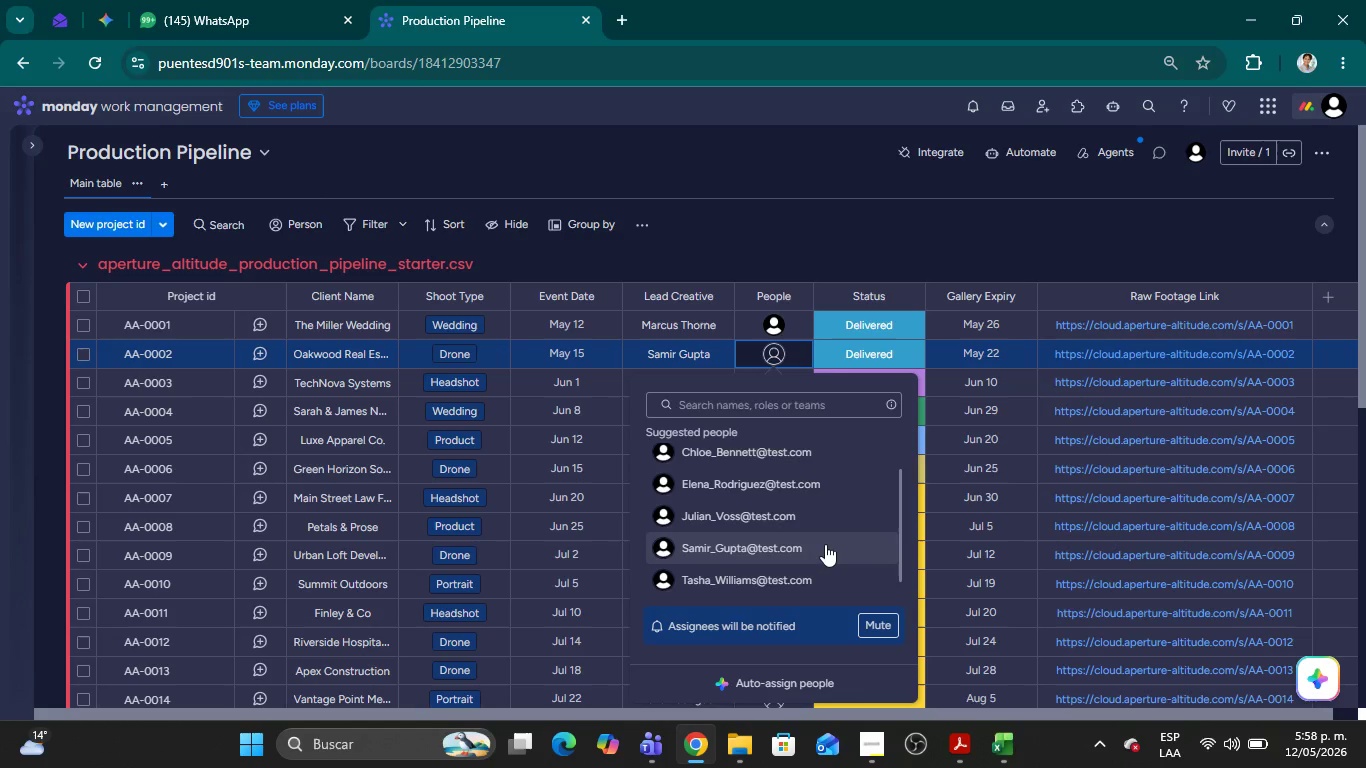 
left_click([825, 544])
 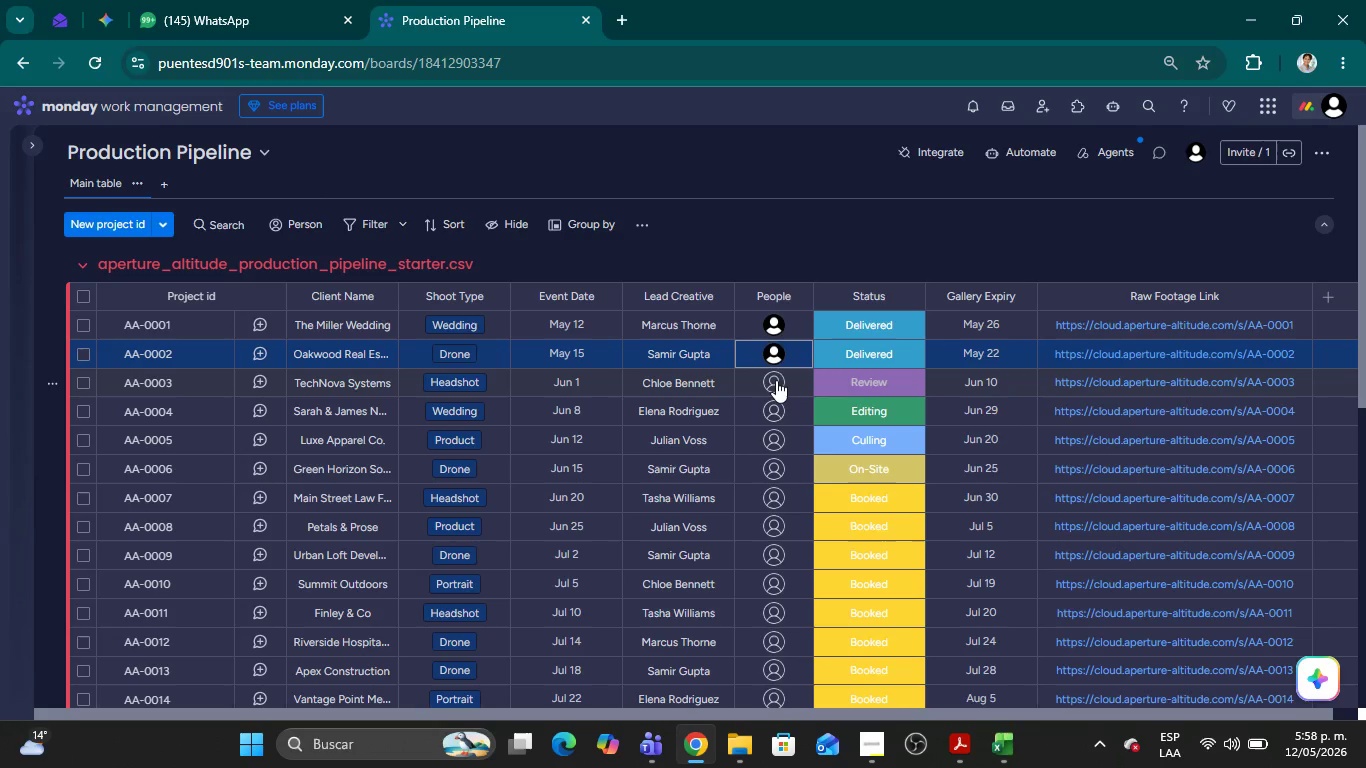 
left_click([774, 381])
 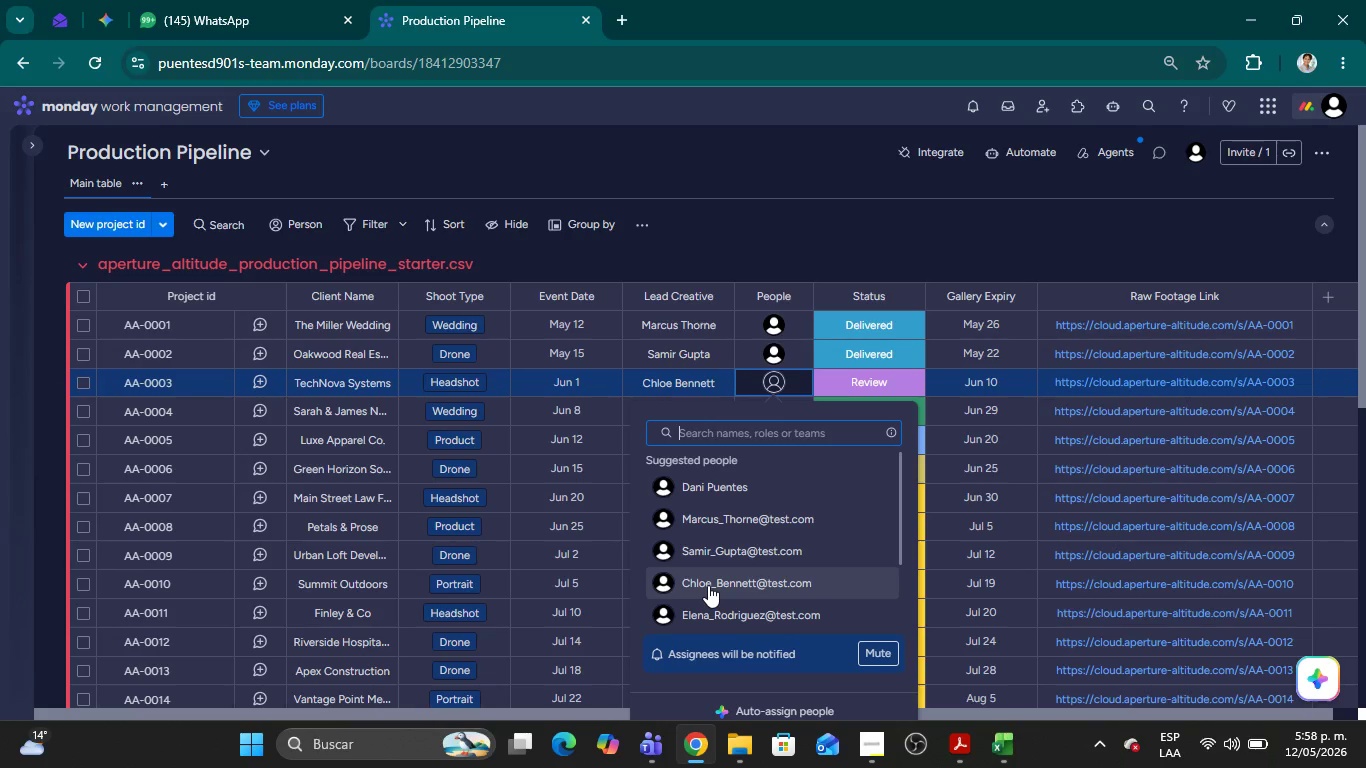 
left_click([708, 585])
 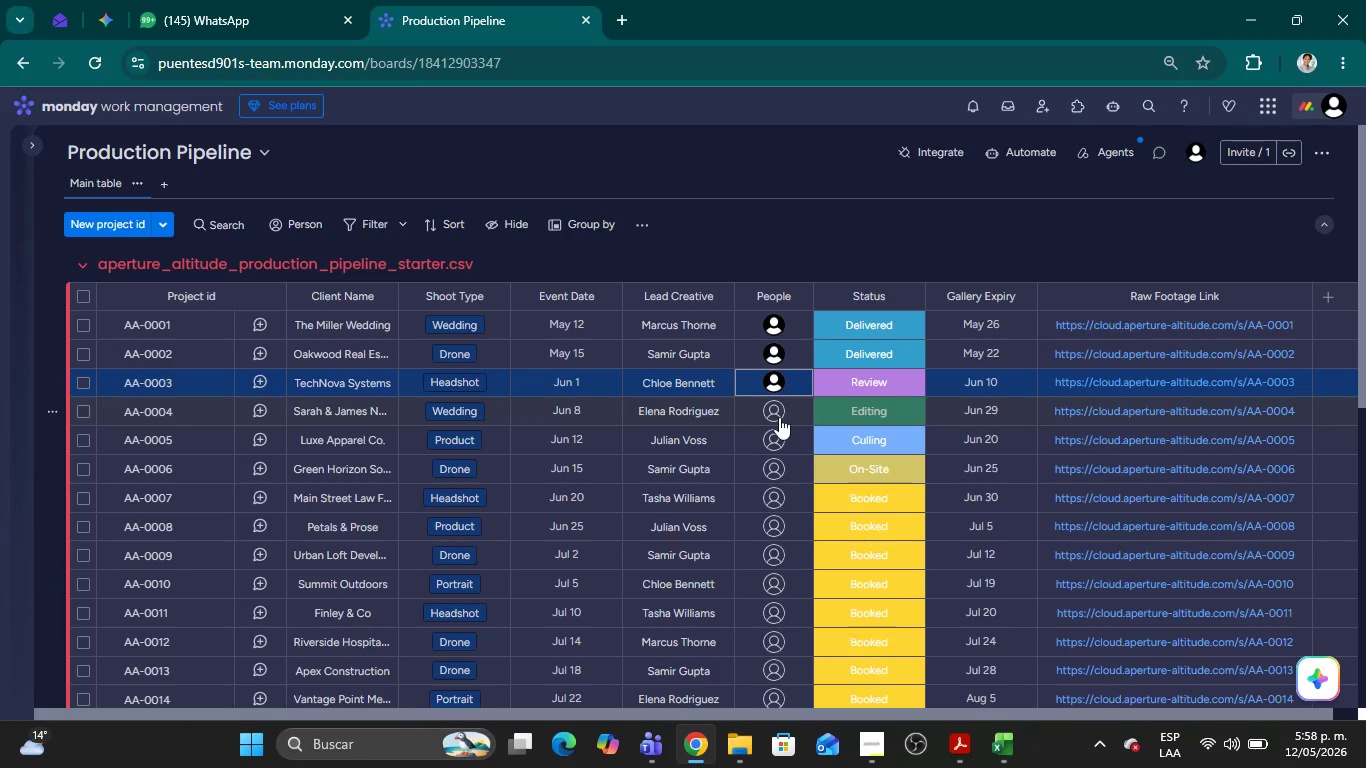 
left_click([779, 417])
 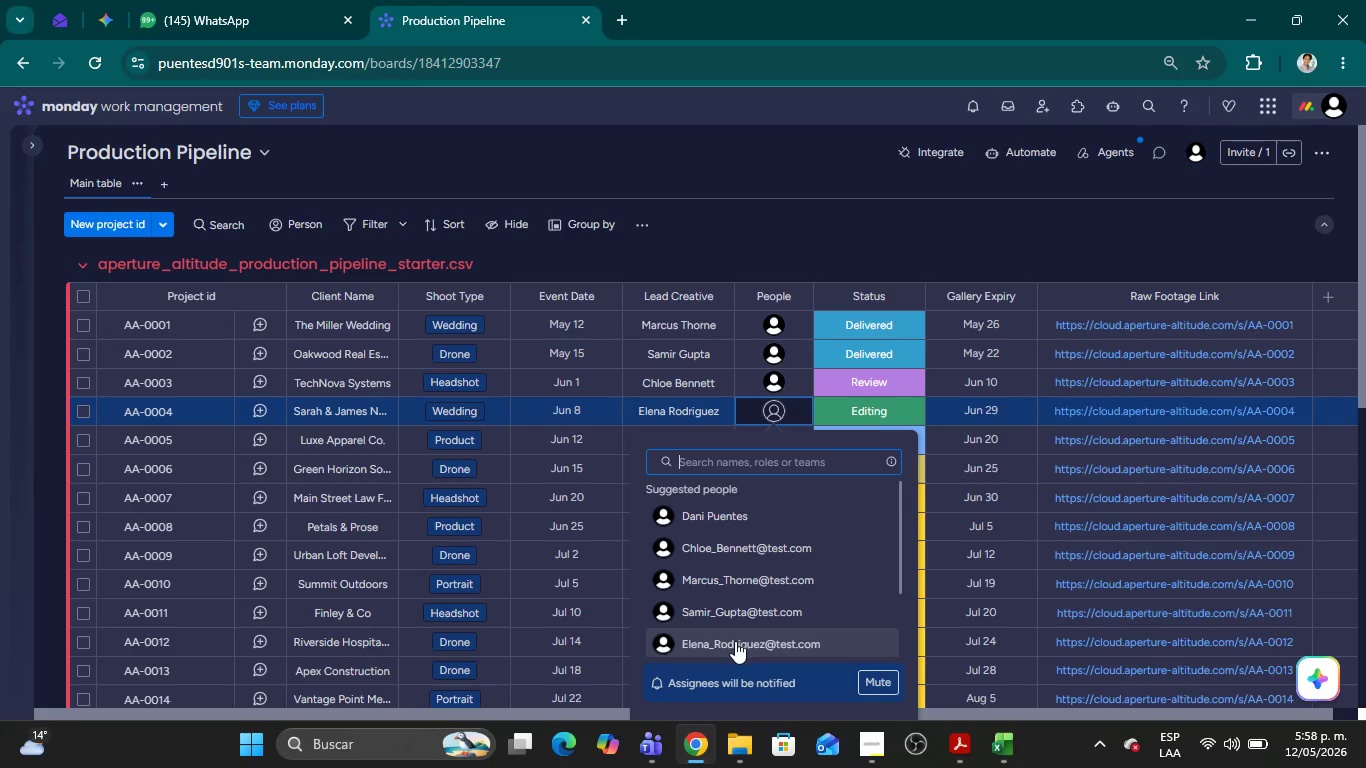 
left_click([735, 641])
 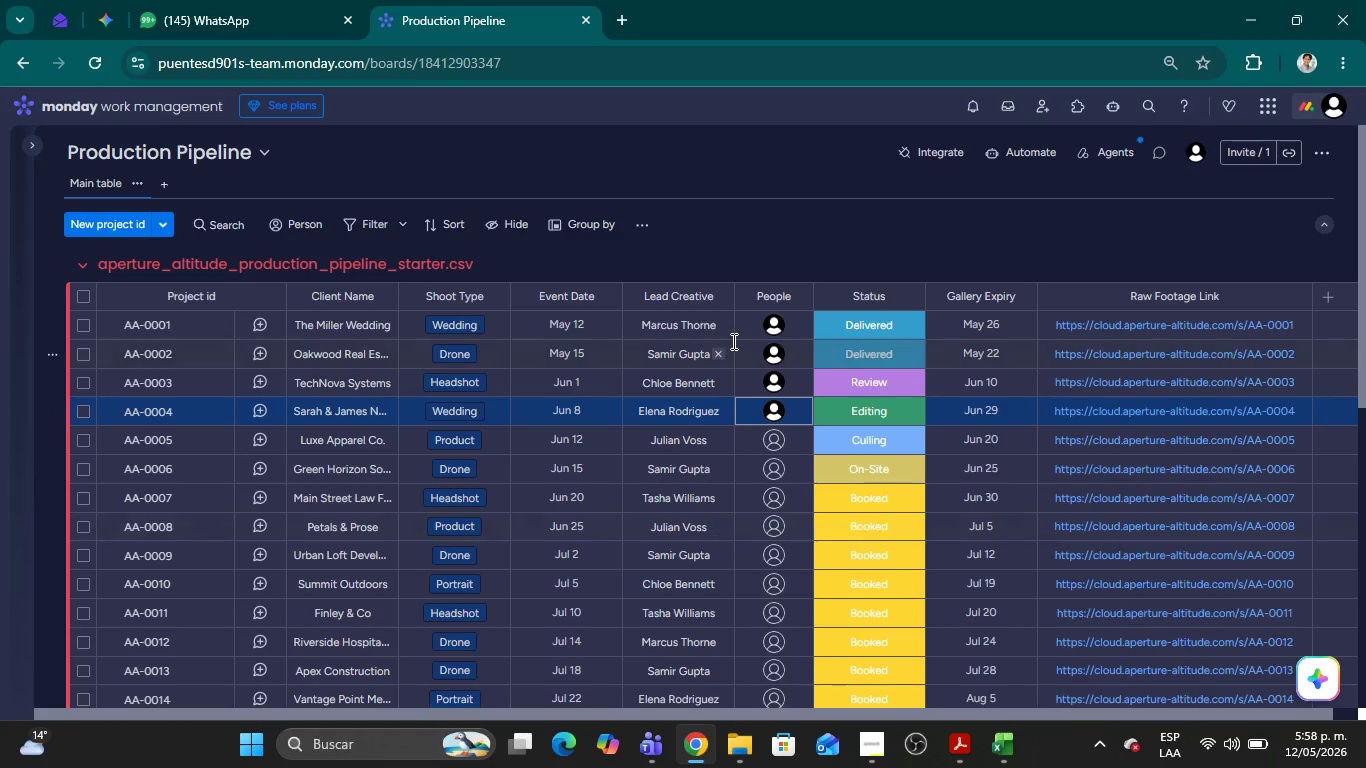 
left_click([812, 280])
 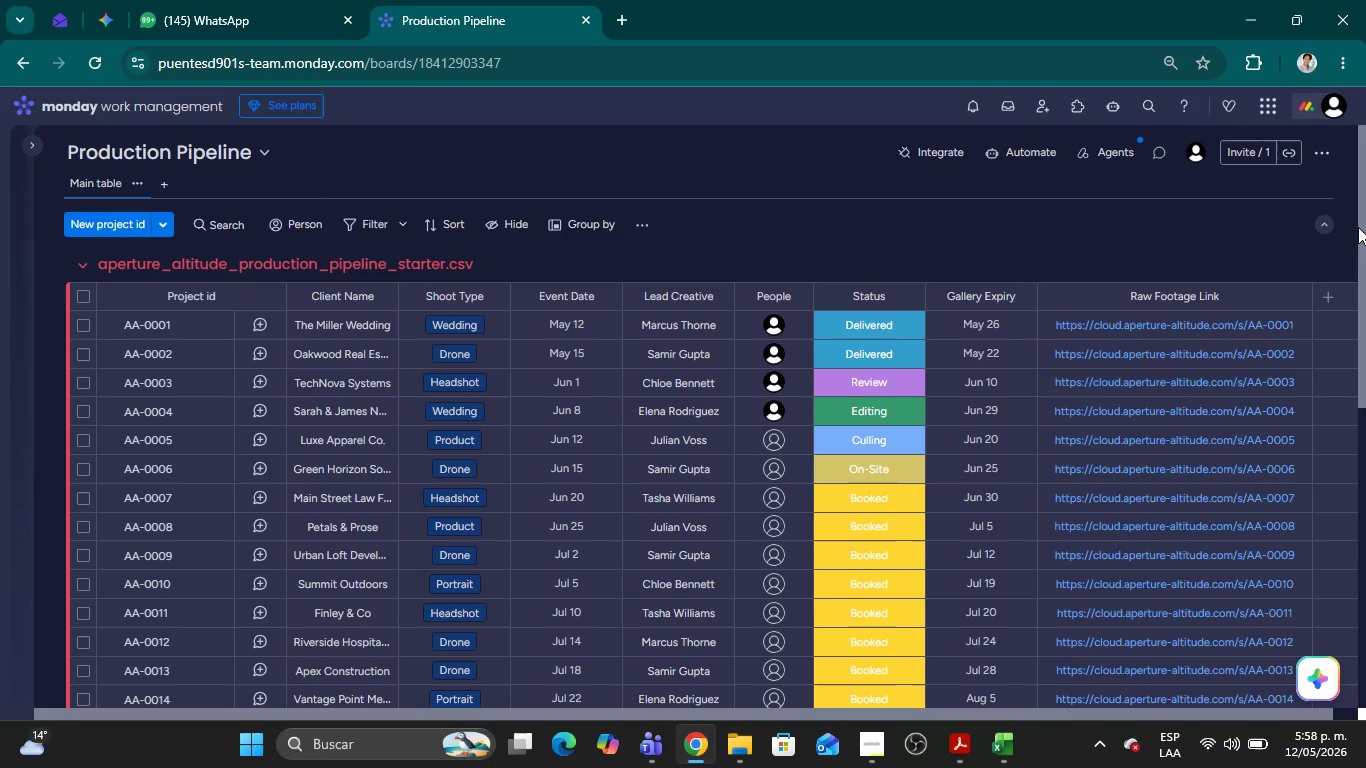 
left_click_drag(start_coordinate=[1360, 232], to_coordinate=[1365, 260])
 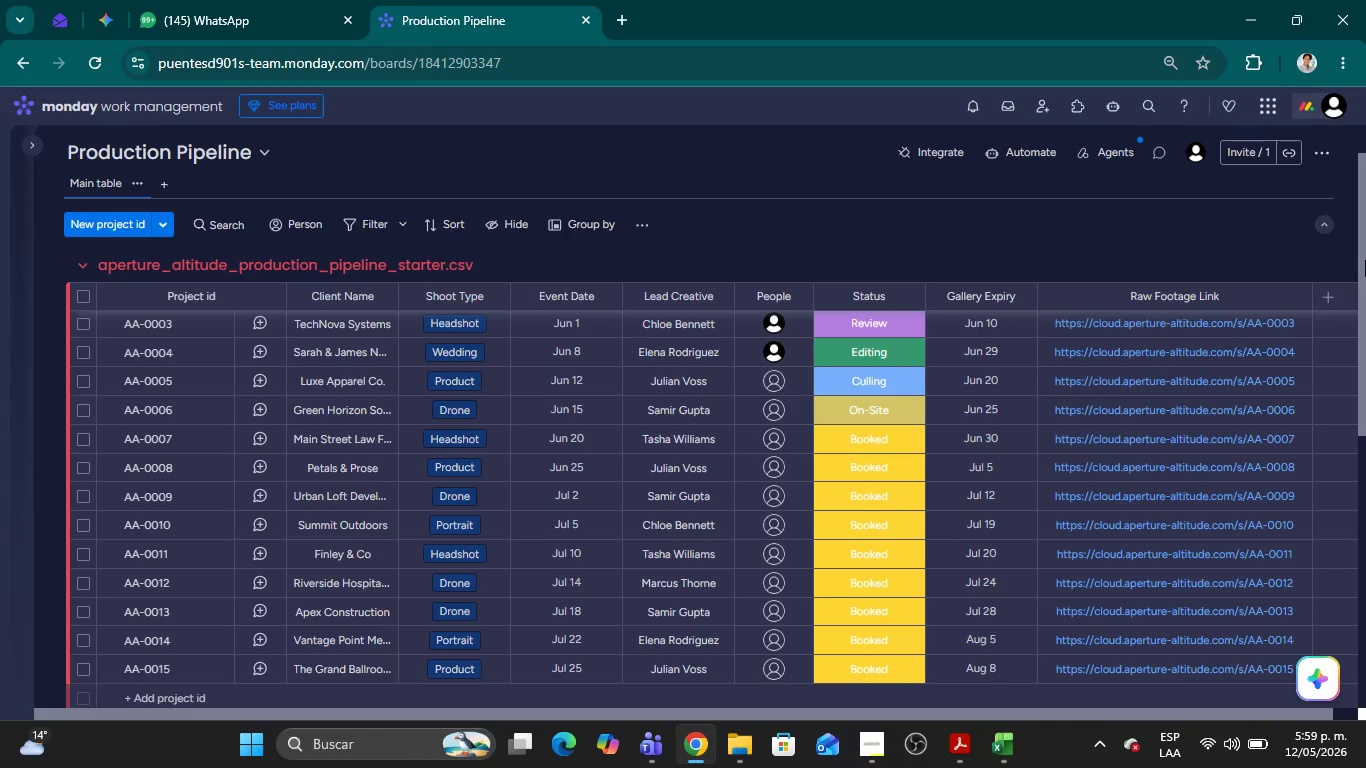 
wait(11.3)
 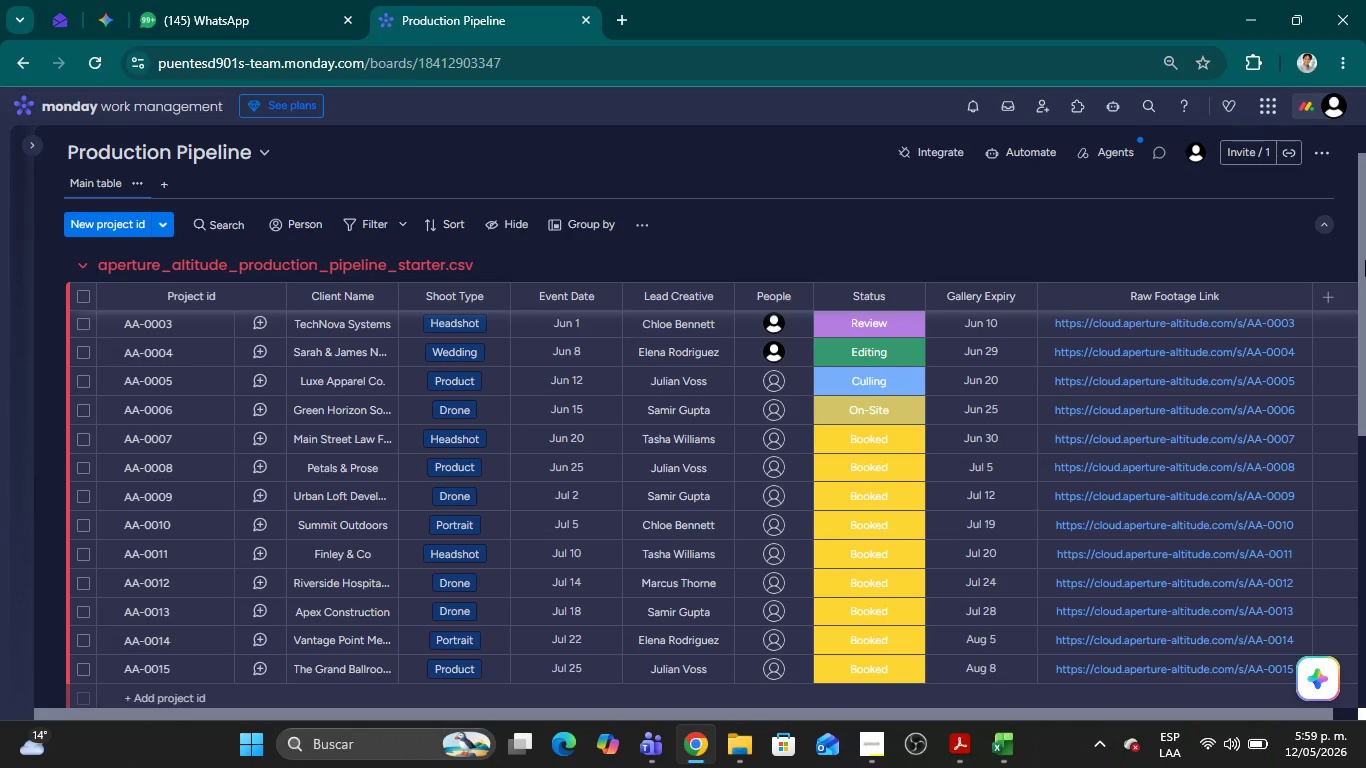 
left_click([768, 382])
 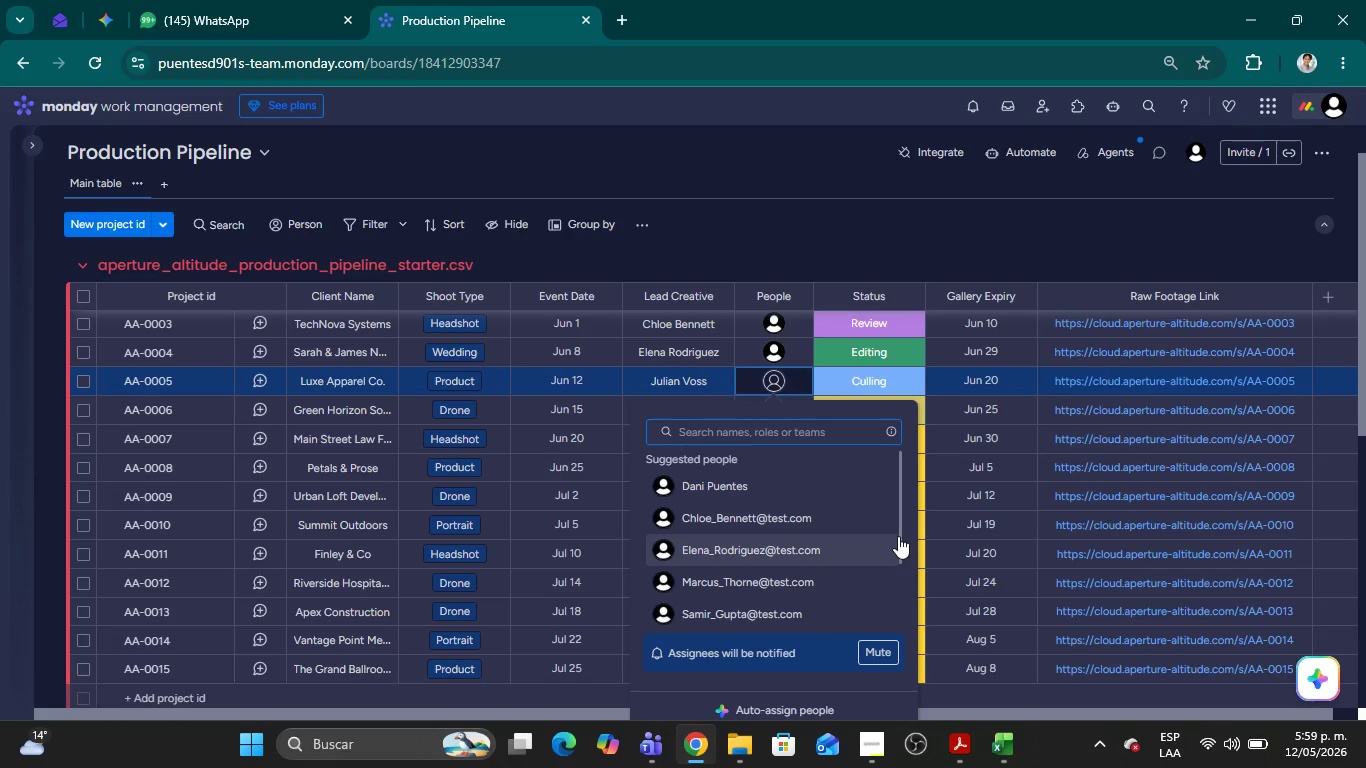 
wait(5.33)
 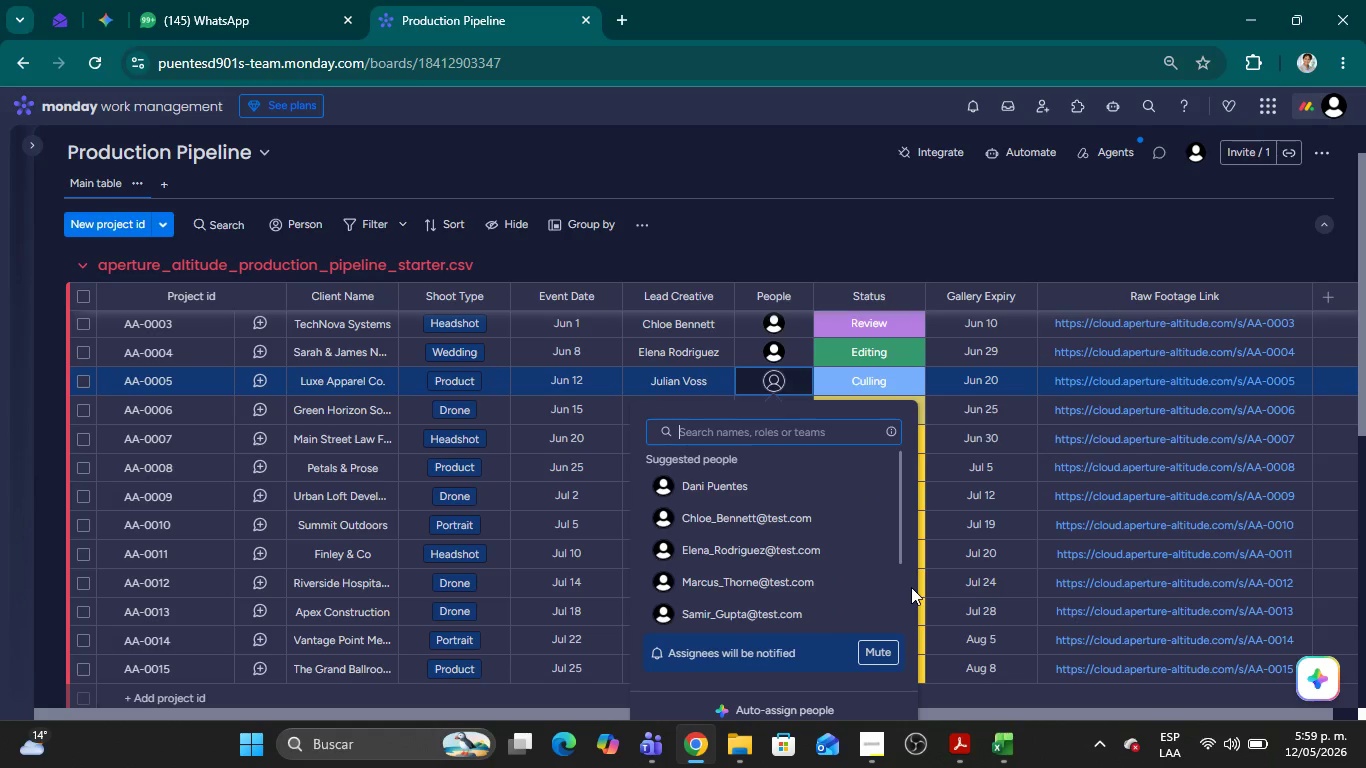 
left_click_drag(start_coordinate=[900, 543], to_coordinate=[896, 610])
 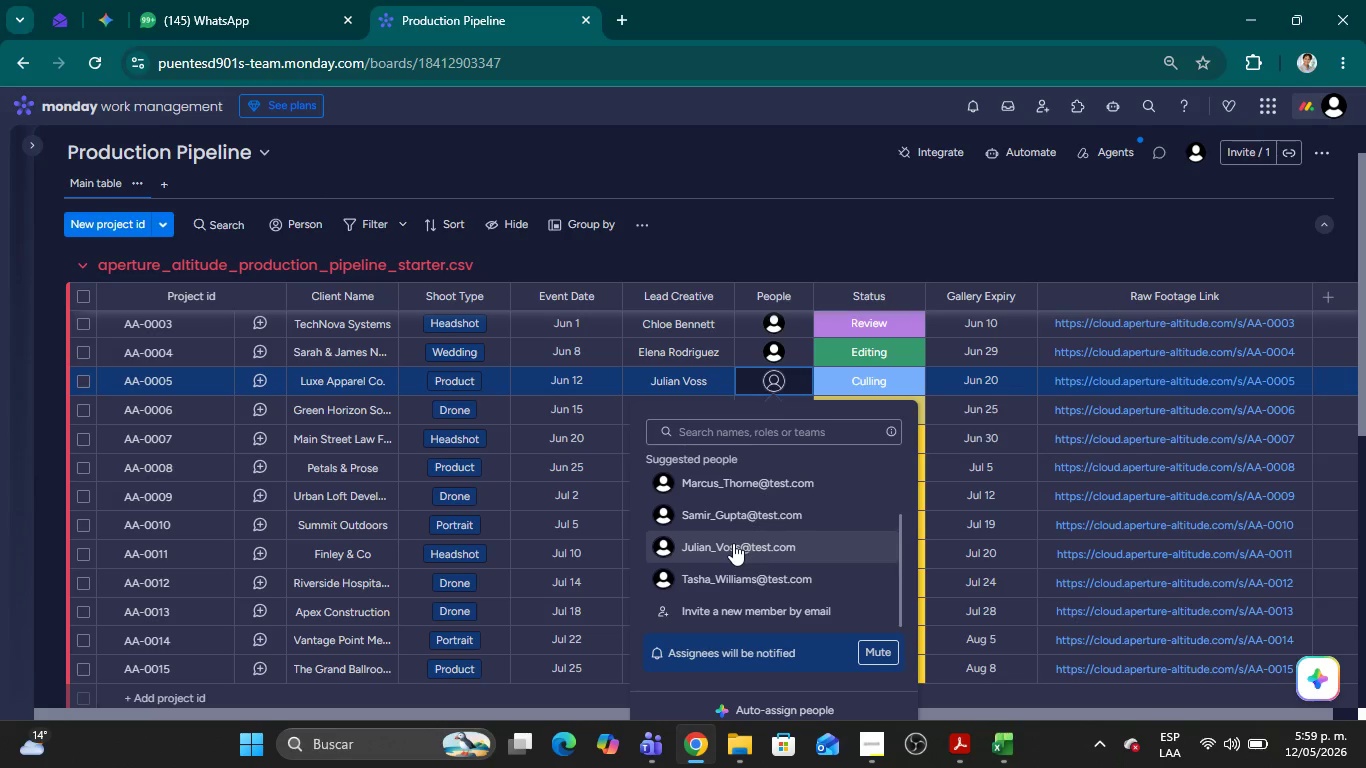 
left_click([733, 543])
 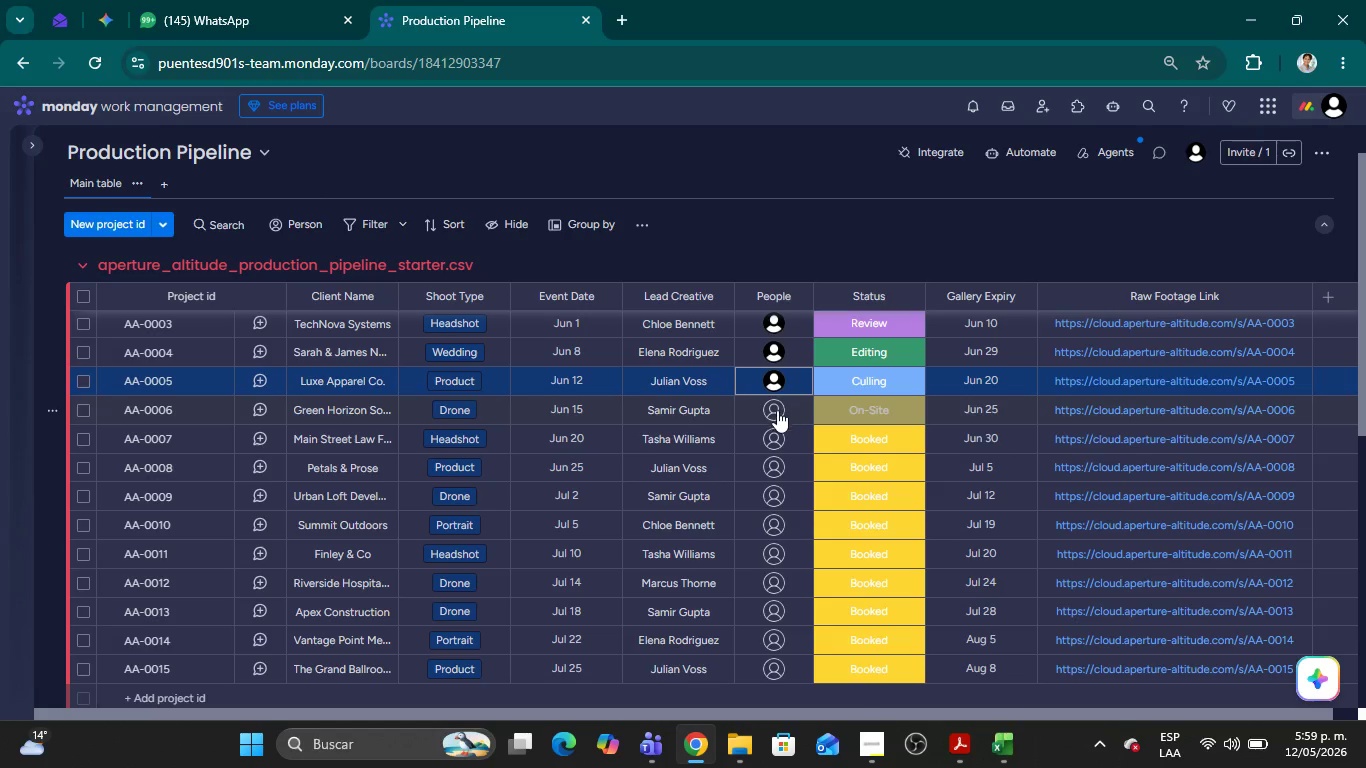 
left_click([777, 410])
 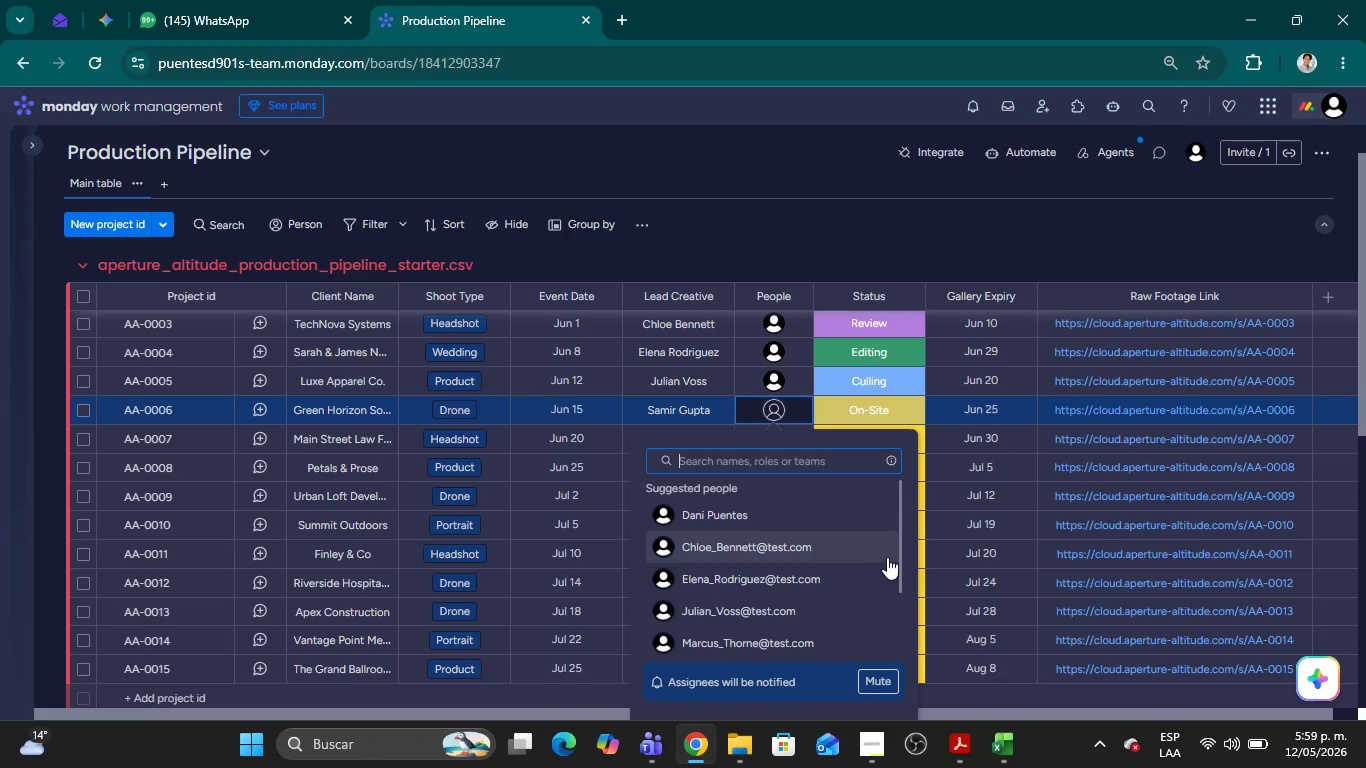 
wait(6.45)
 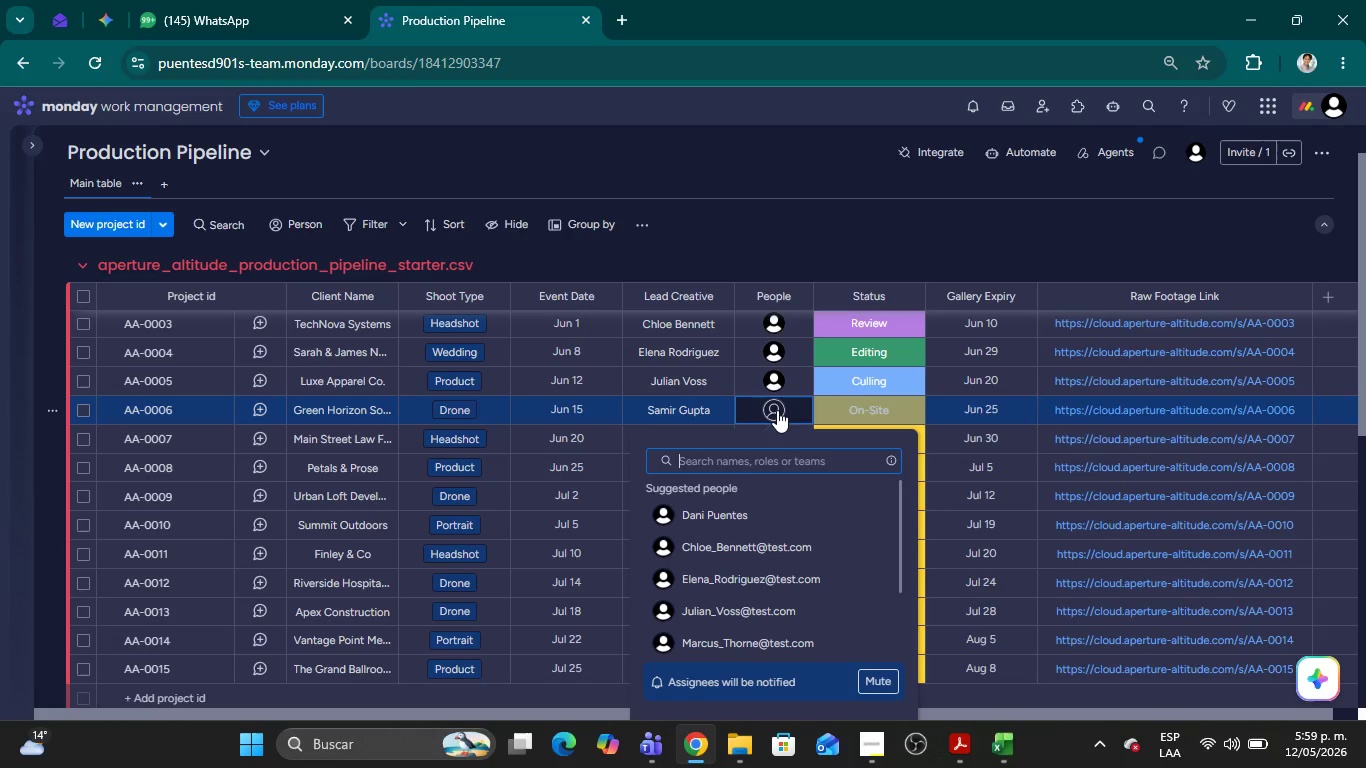 
left_click_drag(start_coordinate=[900, 495], to_coordinate=[898, 541])
 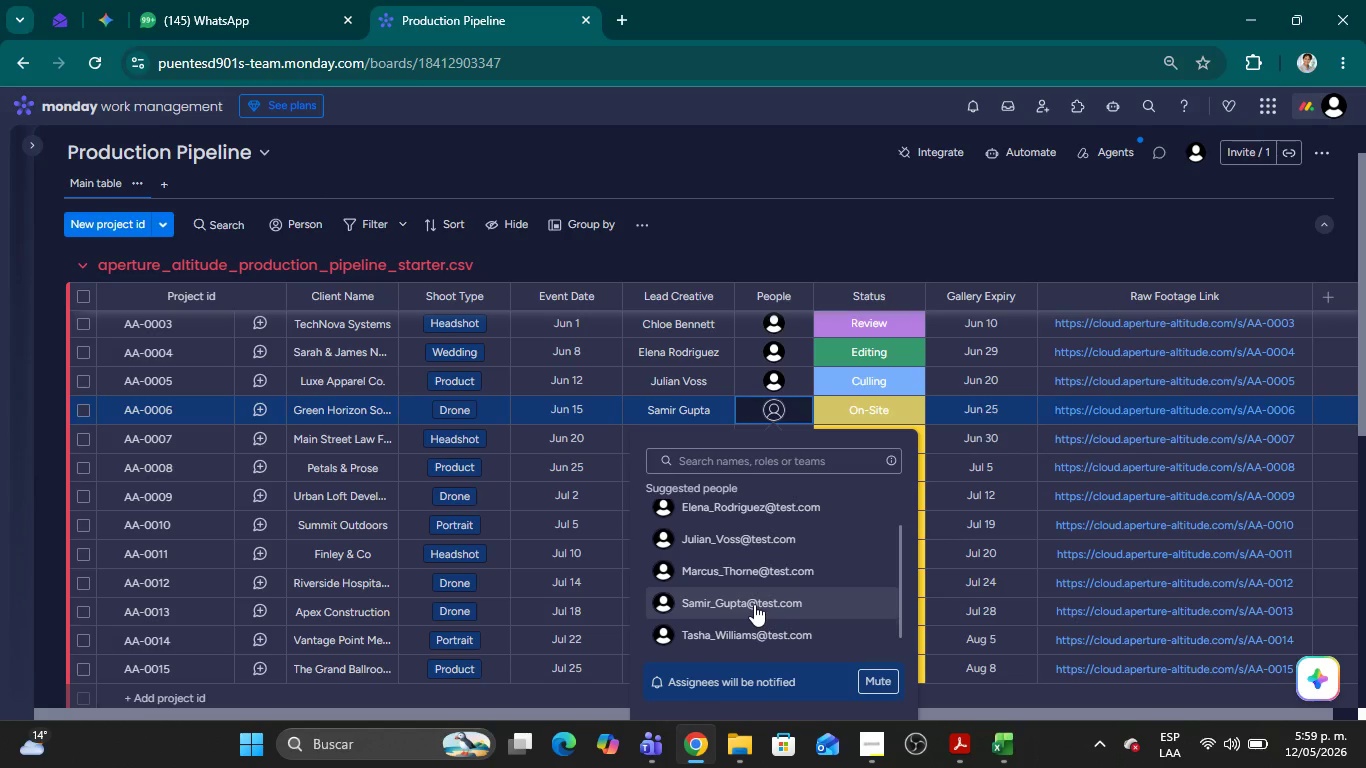 
left_click([754, 604])
 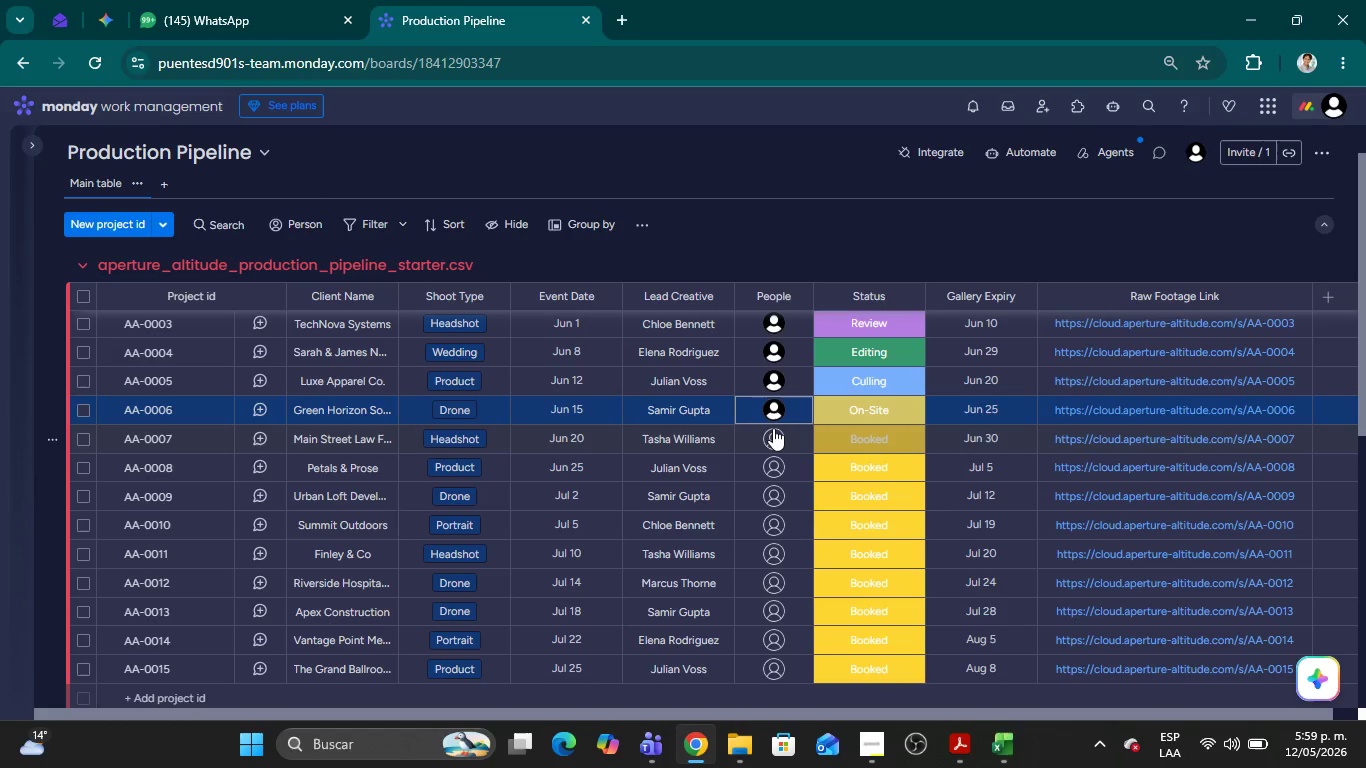 
left_click([773, 428])
 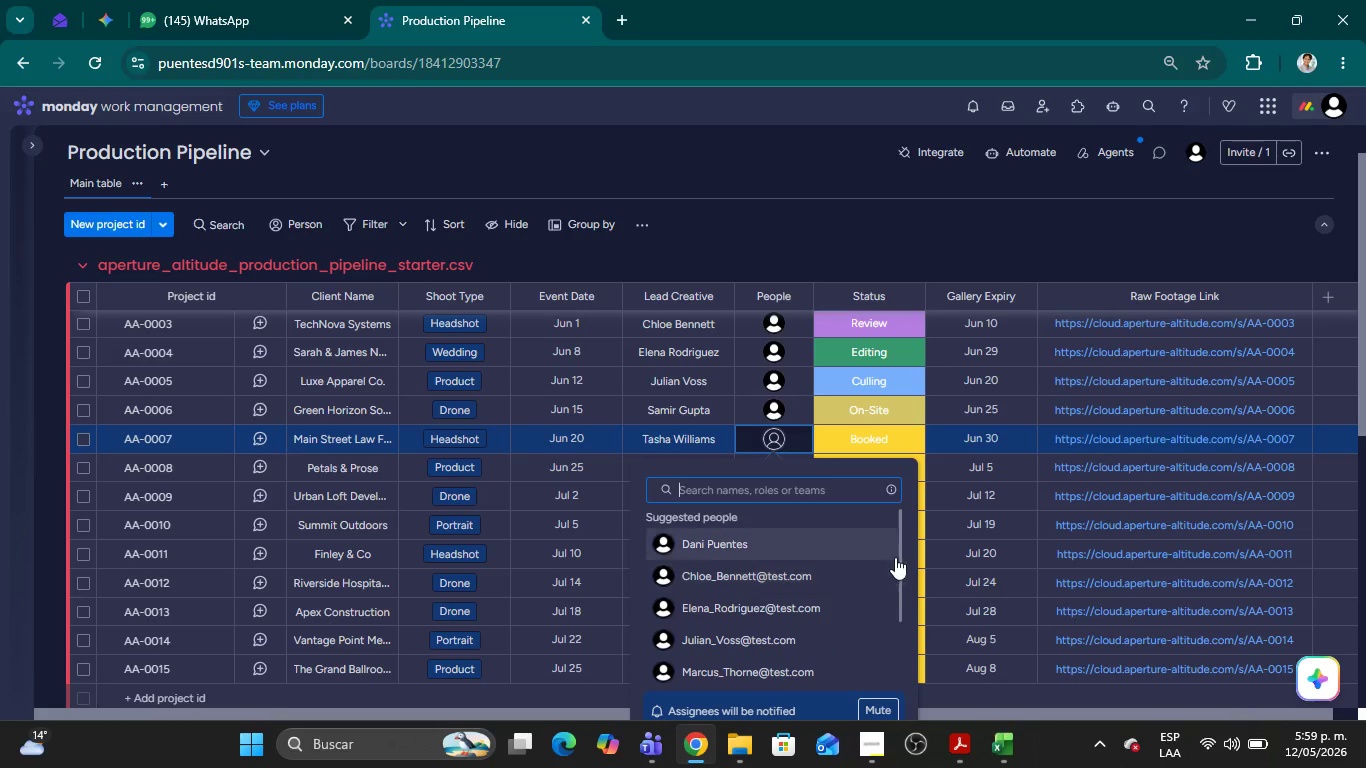 
wait(5.02)
 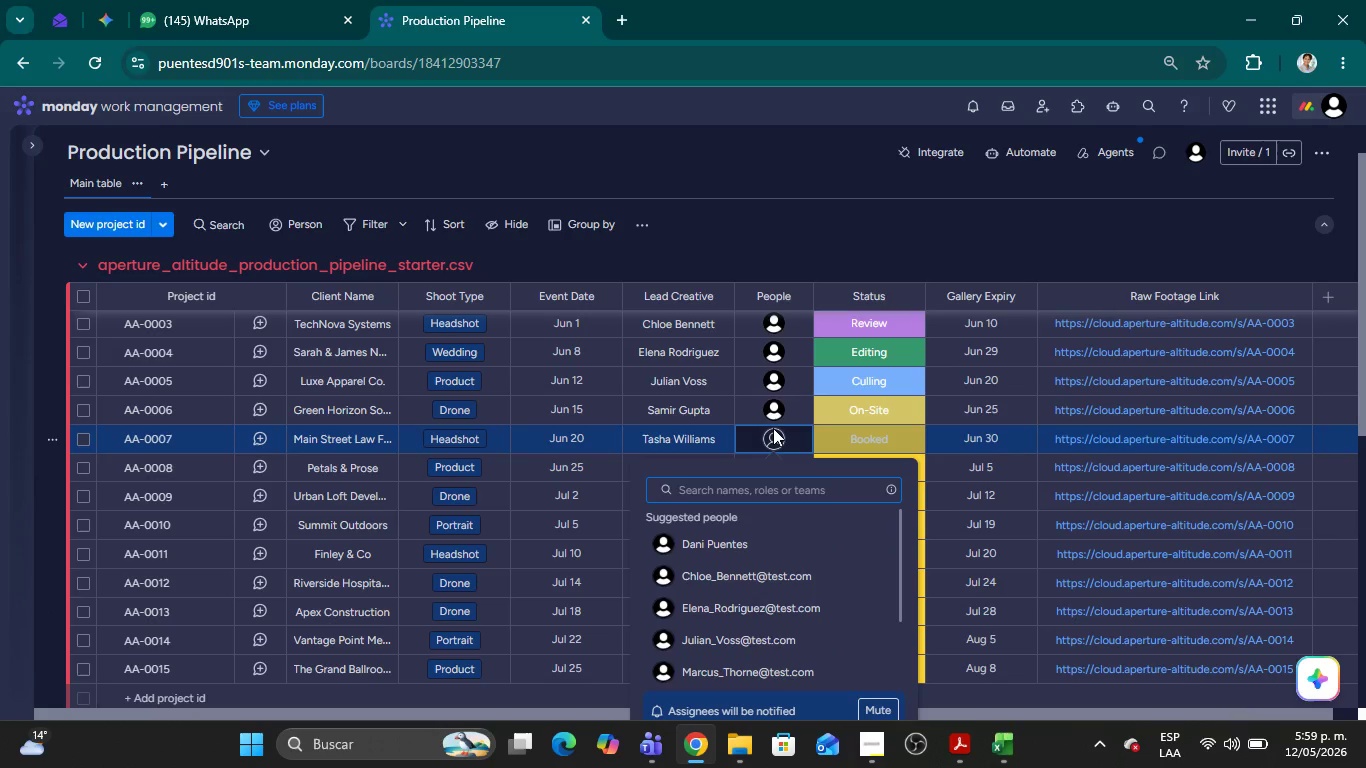 
left_click_drag(start_coordinate=[901, 535], to_coordinate=[911, 593])
 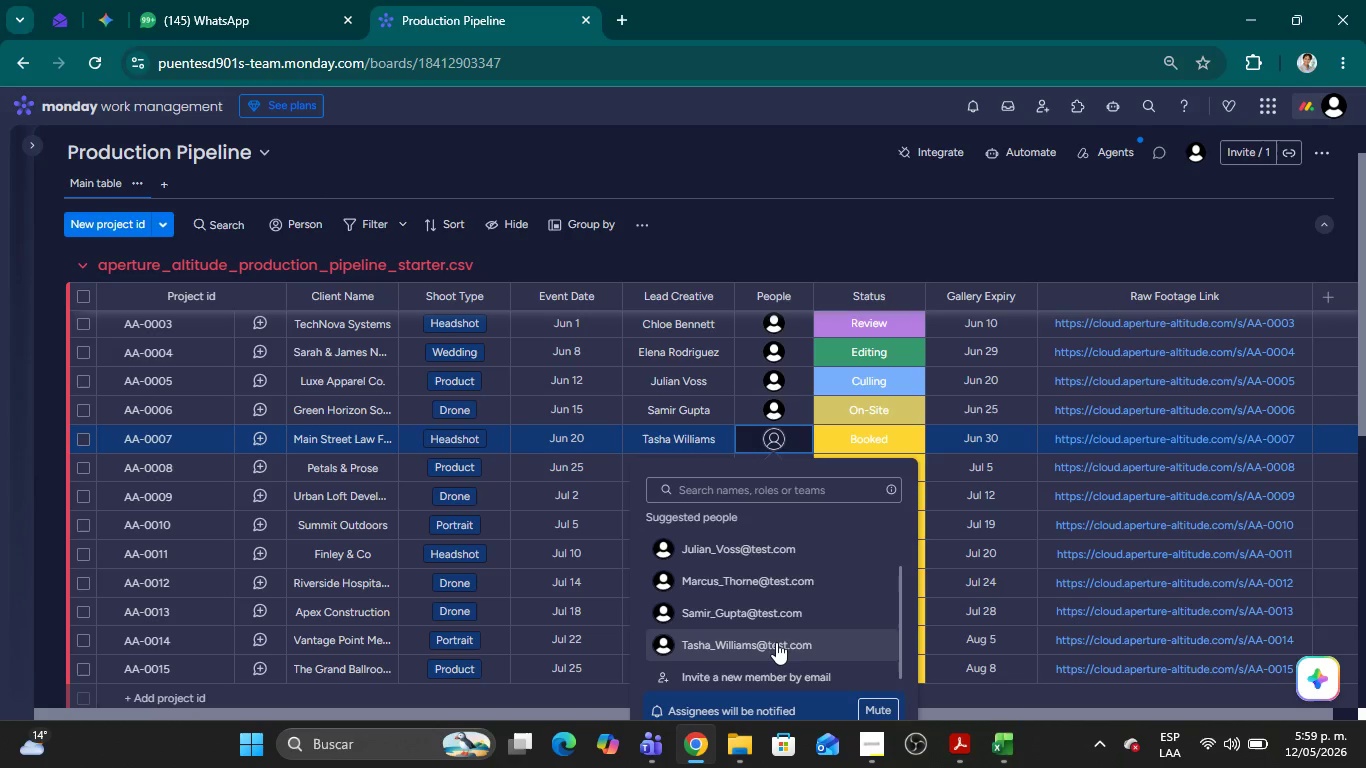 
left_click([776, 642])
 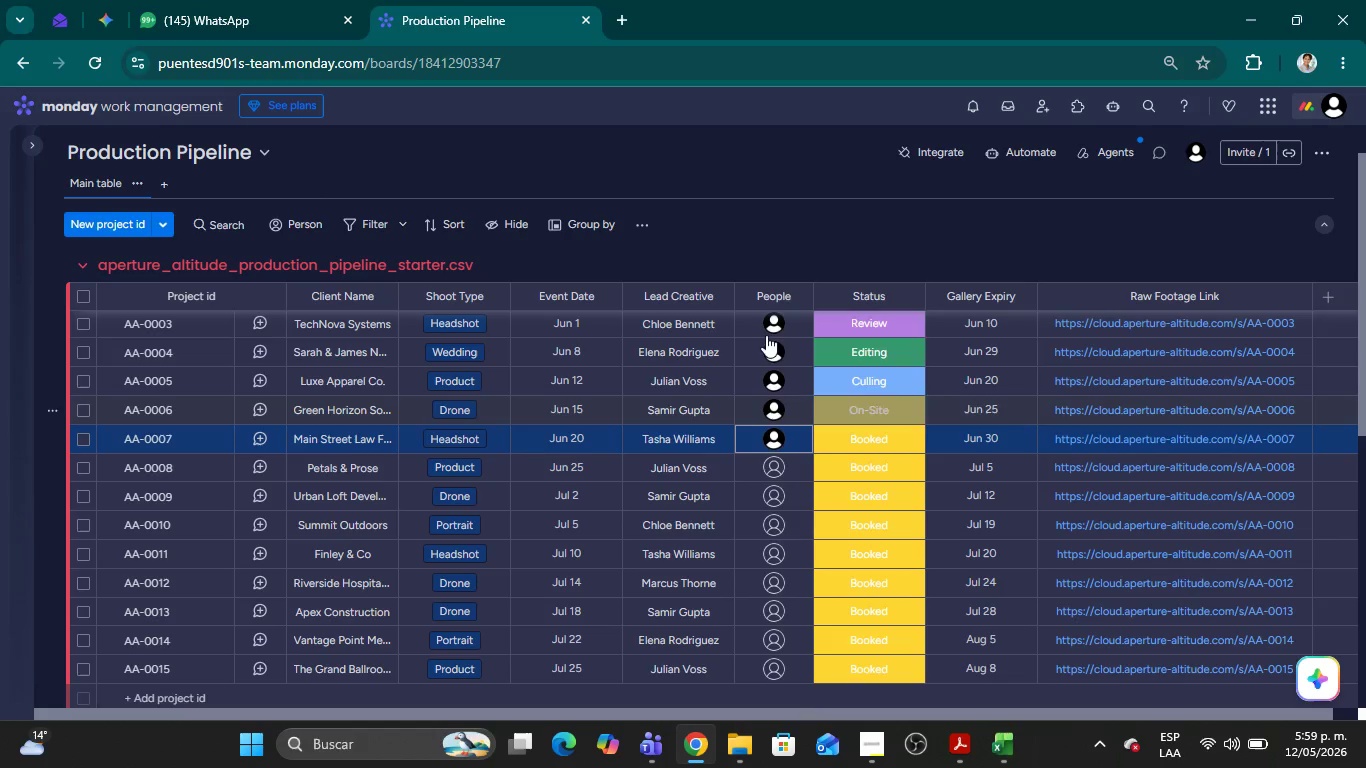 
left_click([809, 250])
 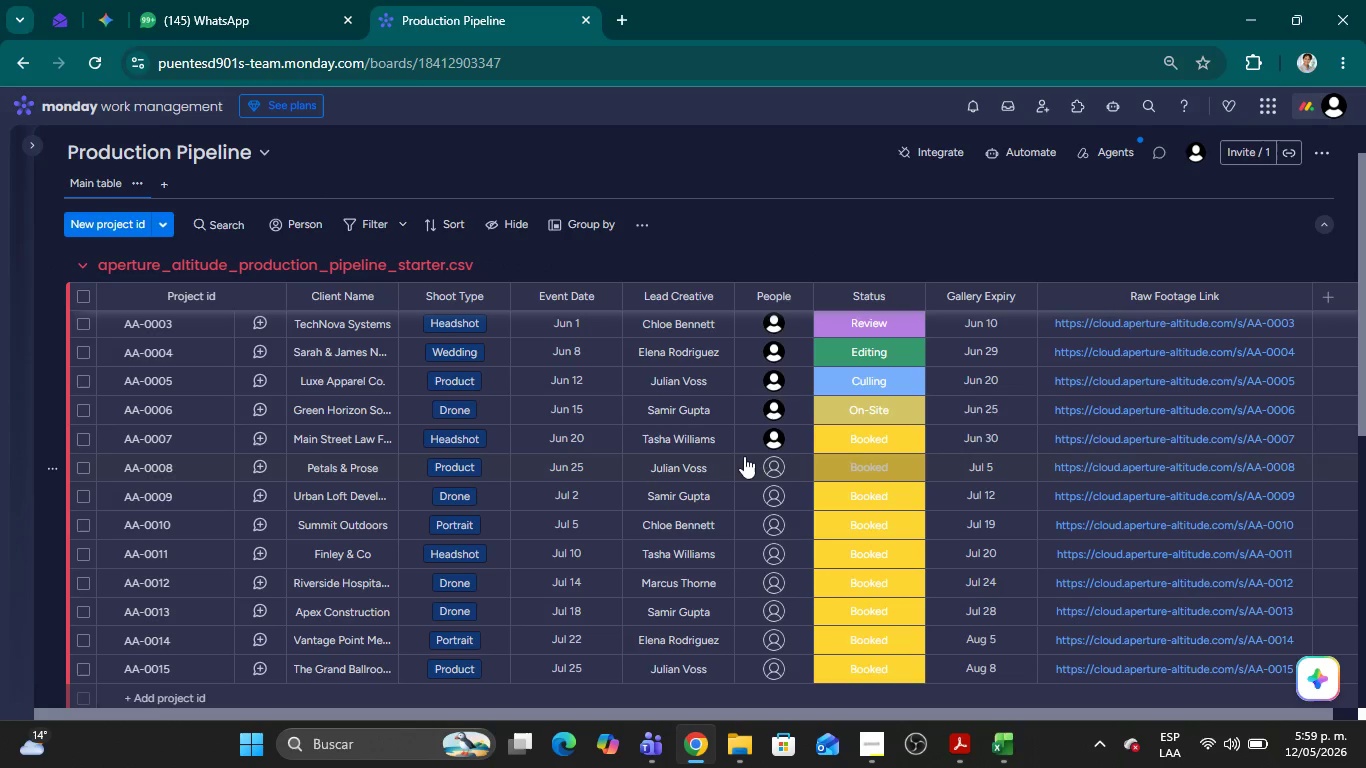 
mouse_move([778, 457])
 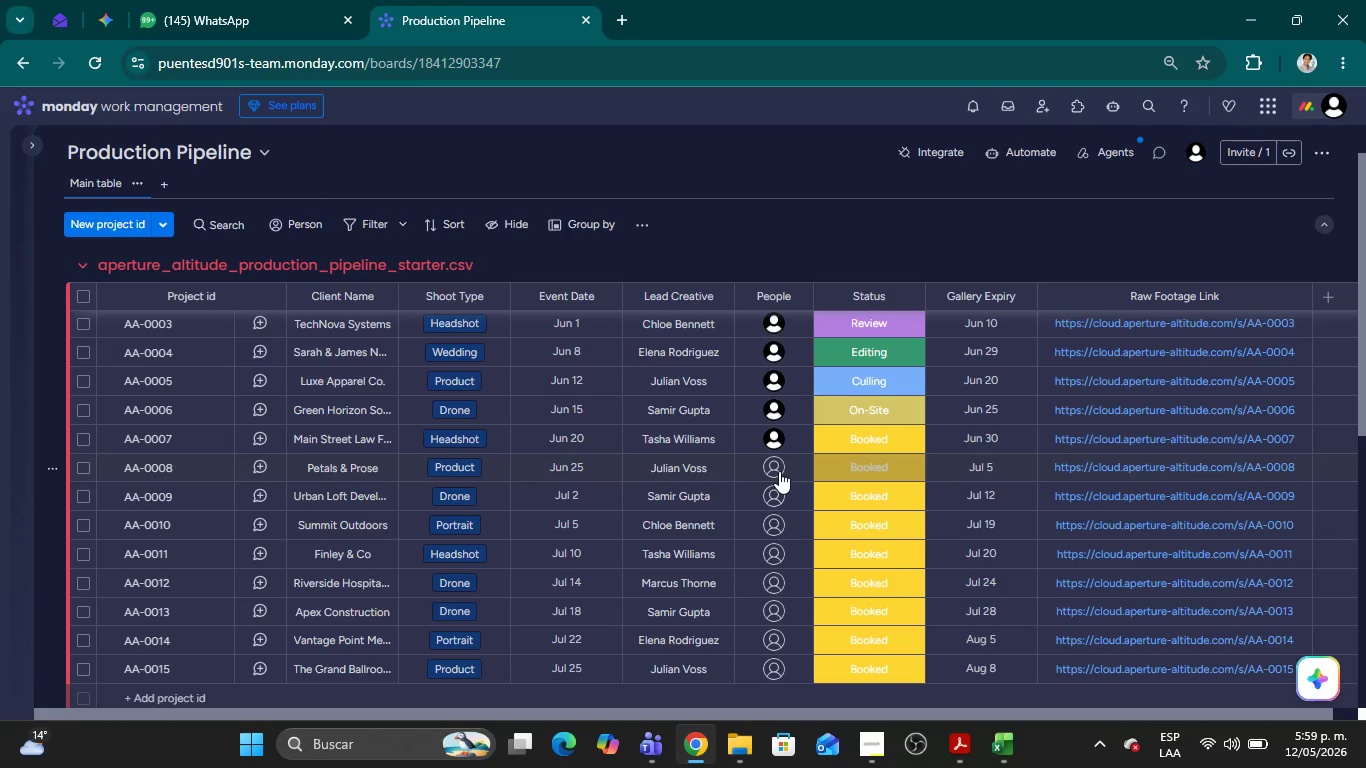 
left_click([779, 471])
 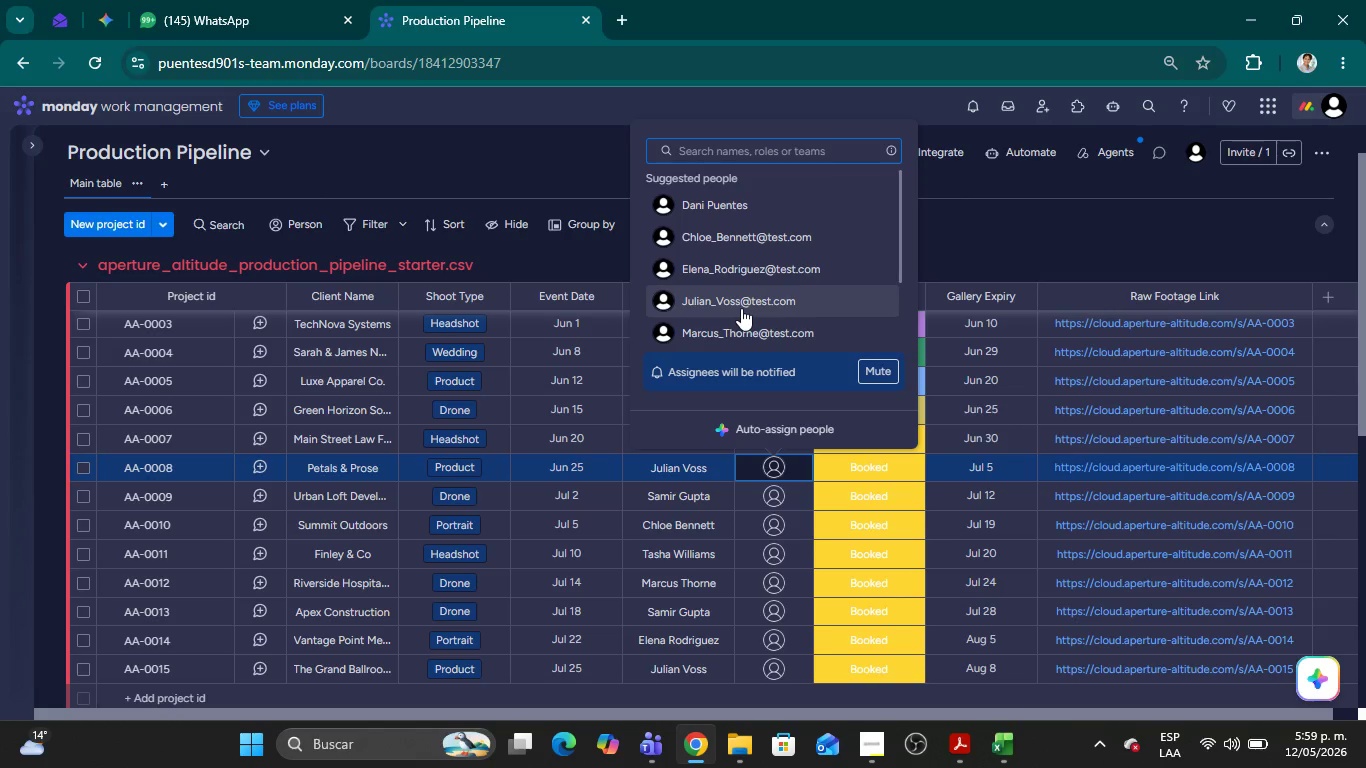 
left_click([741, 308])
 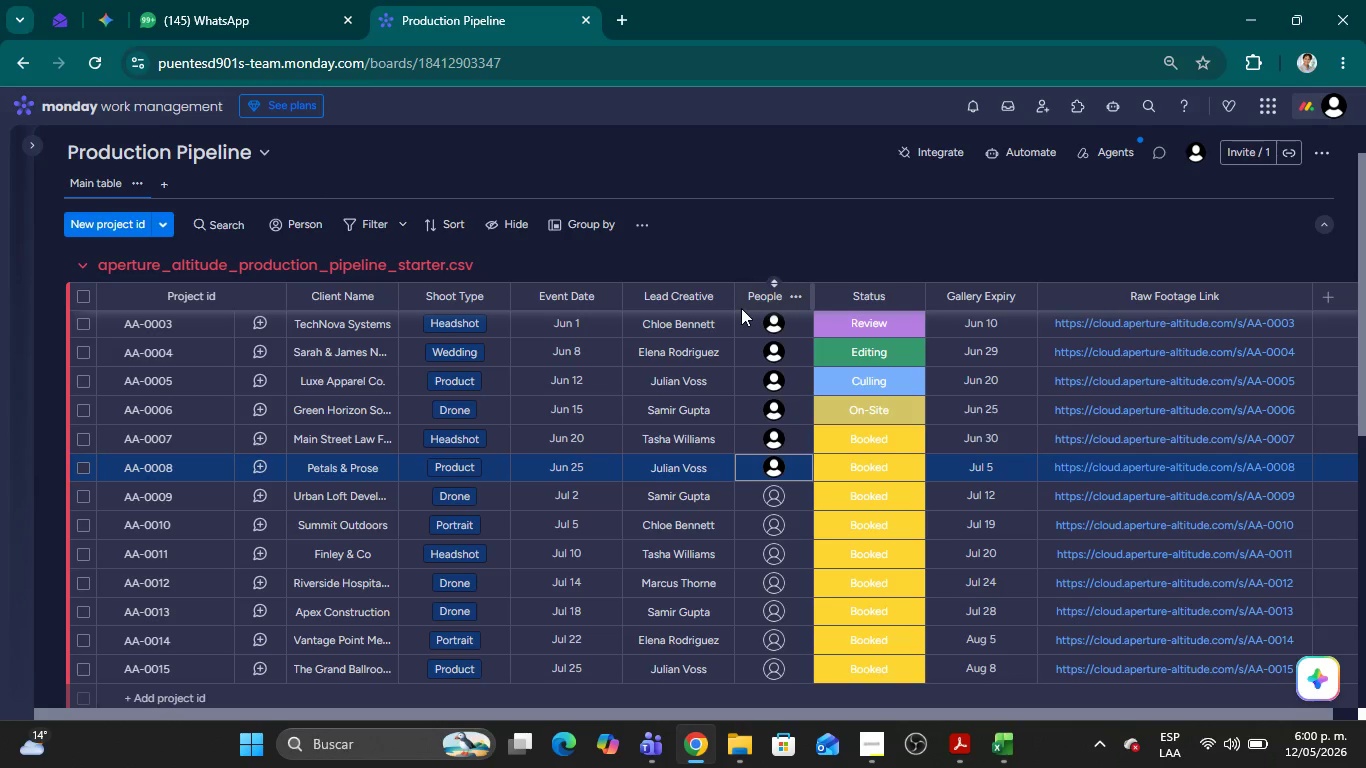 
wait(33.94)
 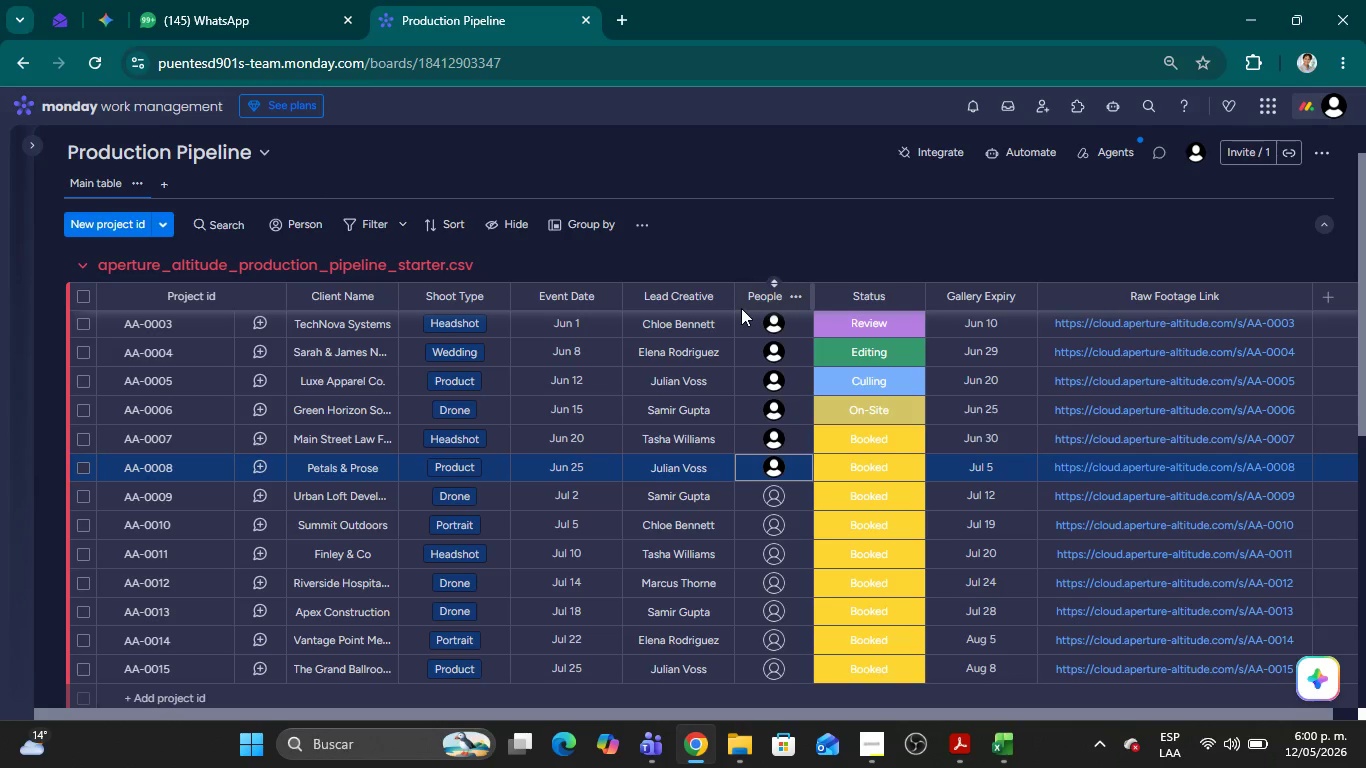 
left_click([775, 495])
 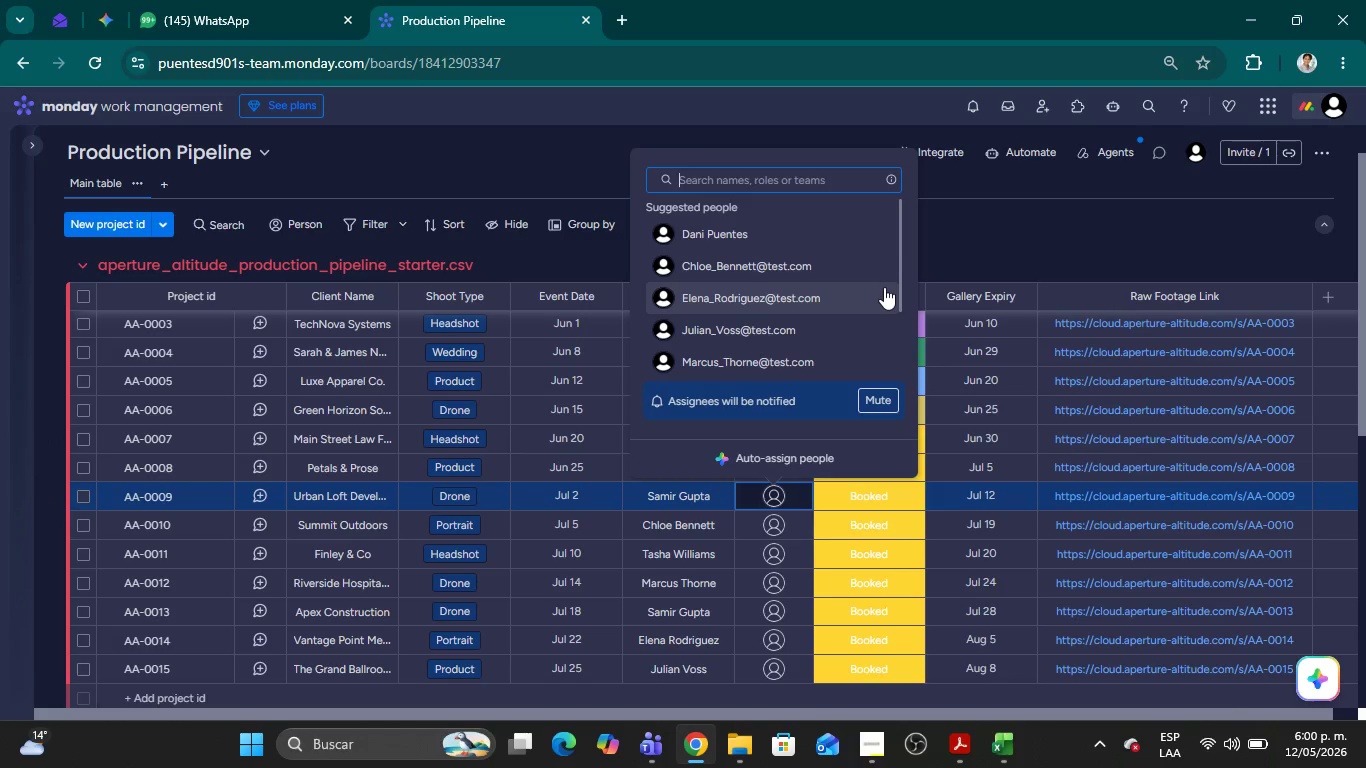 
wait(8.92)
 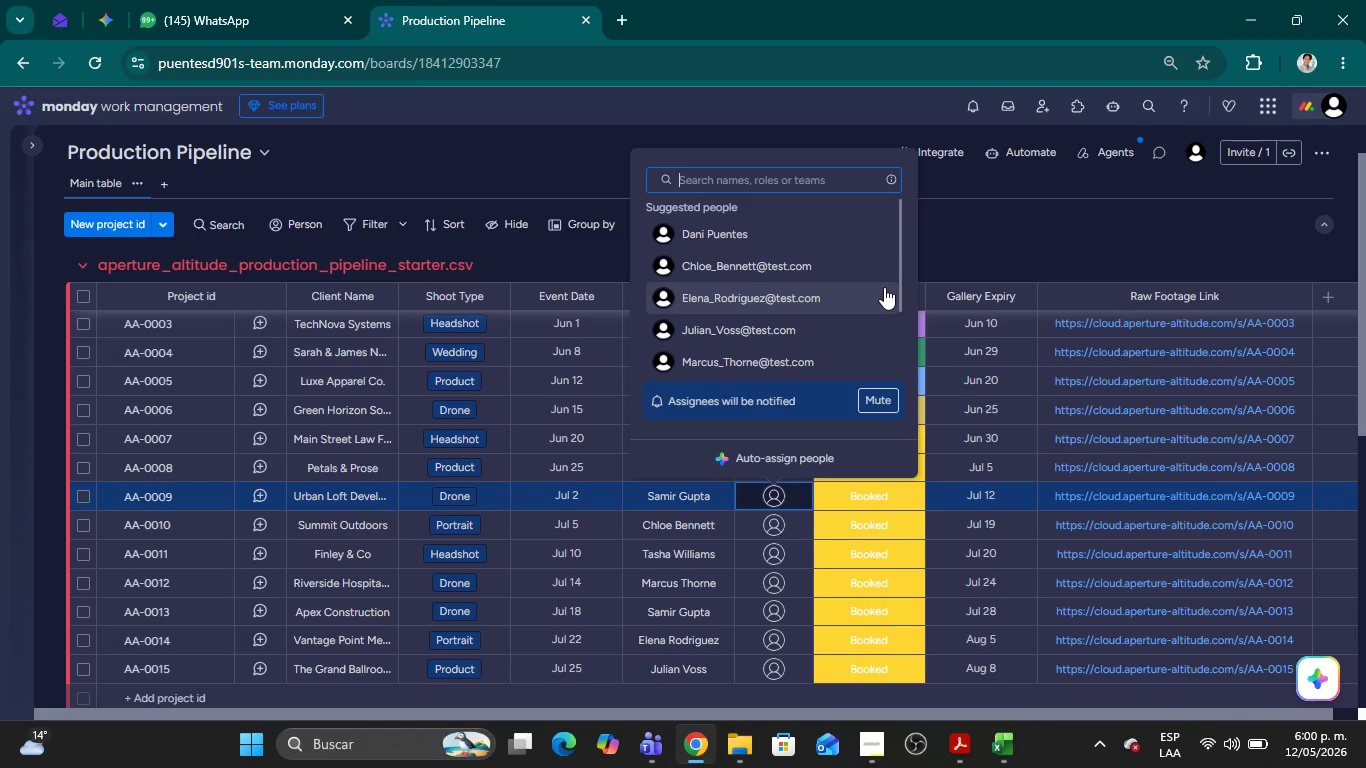 
left_click_drag(start_coordinate=[900, 232], to_coordinate=[902, 261])
 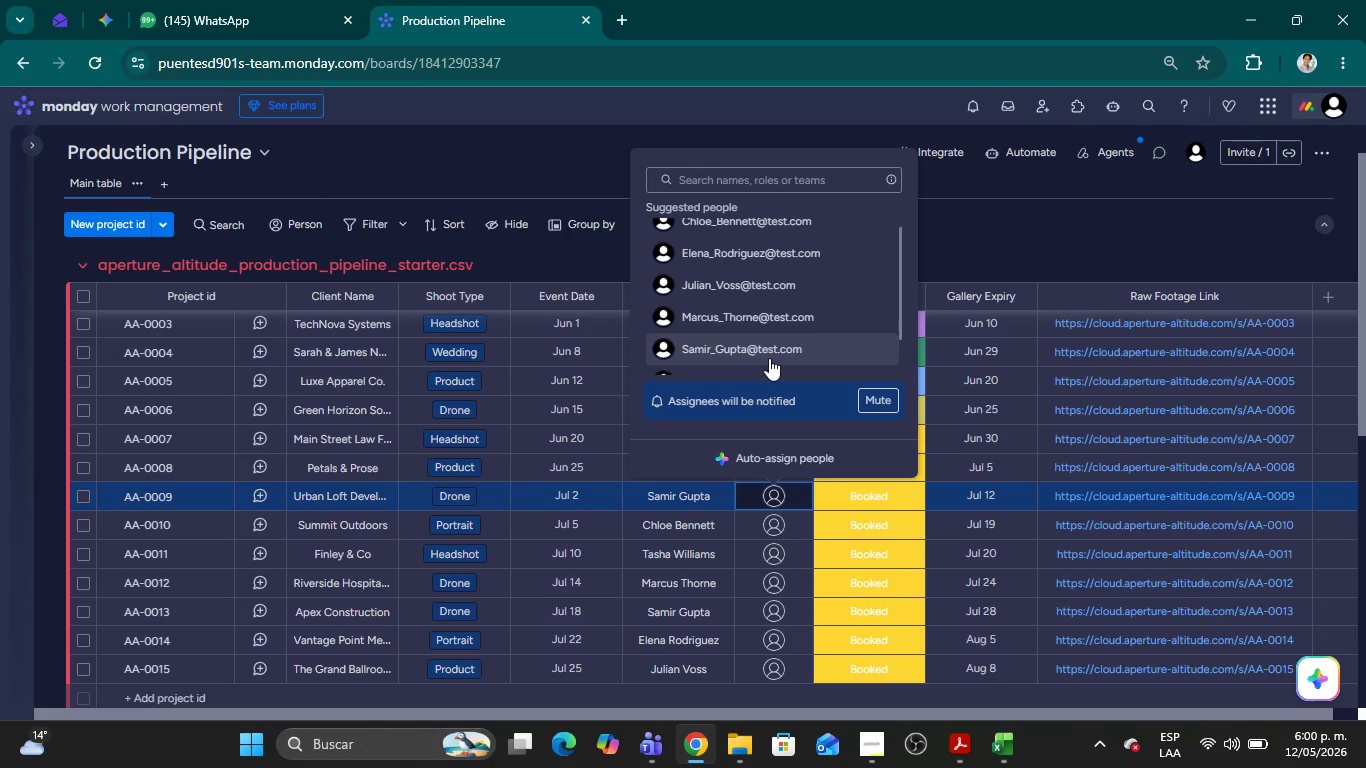 
left_click([769, 358])
 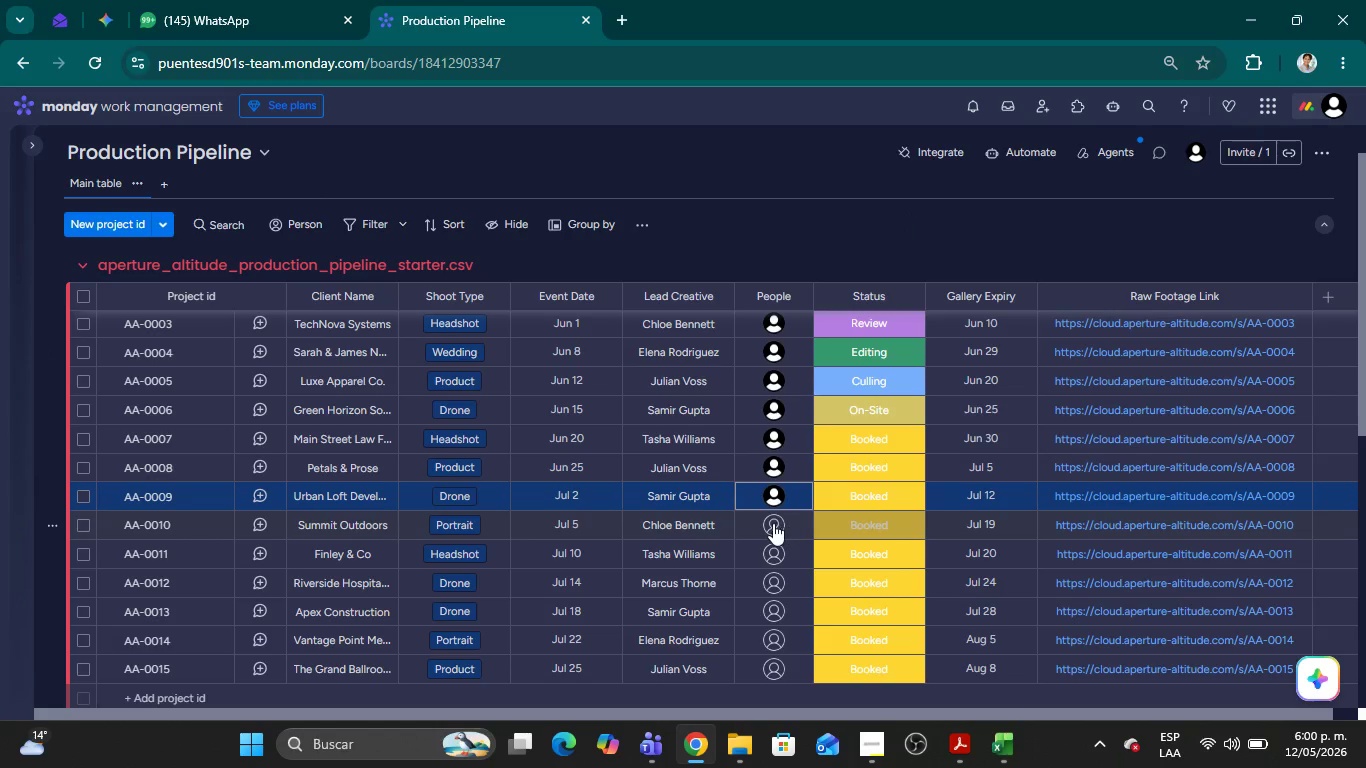 
left_click([767, 527])
 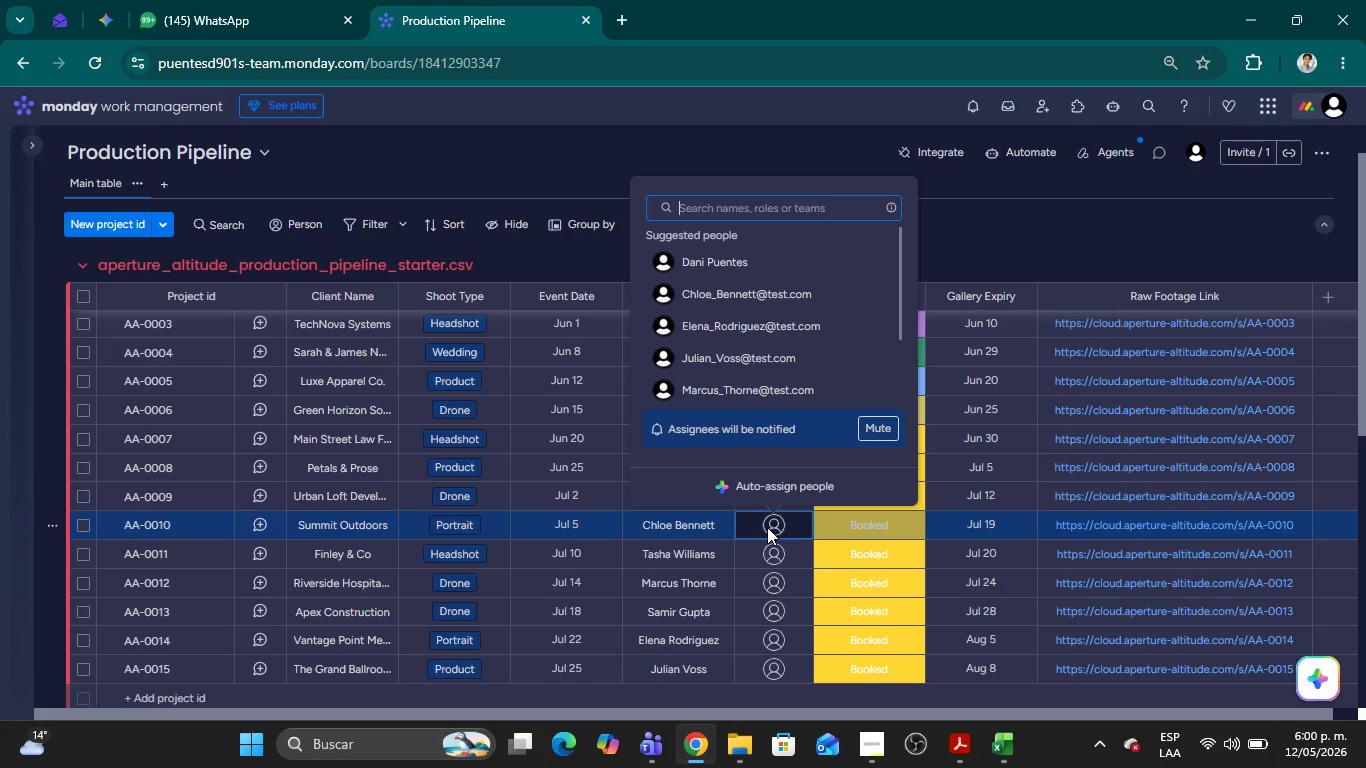 
wait(5.09)
 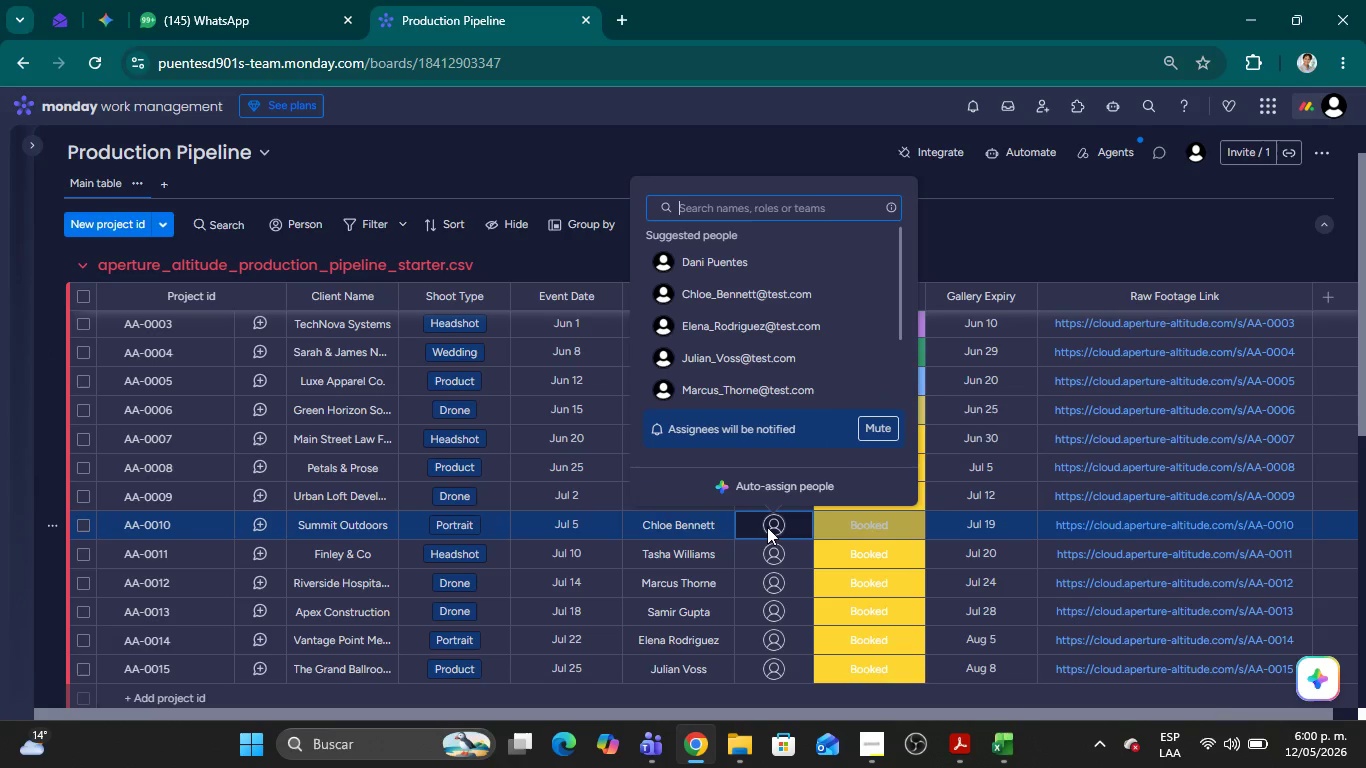 
left_click([778, 299])
 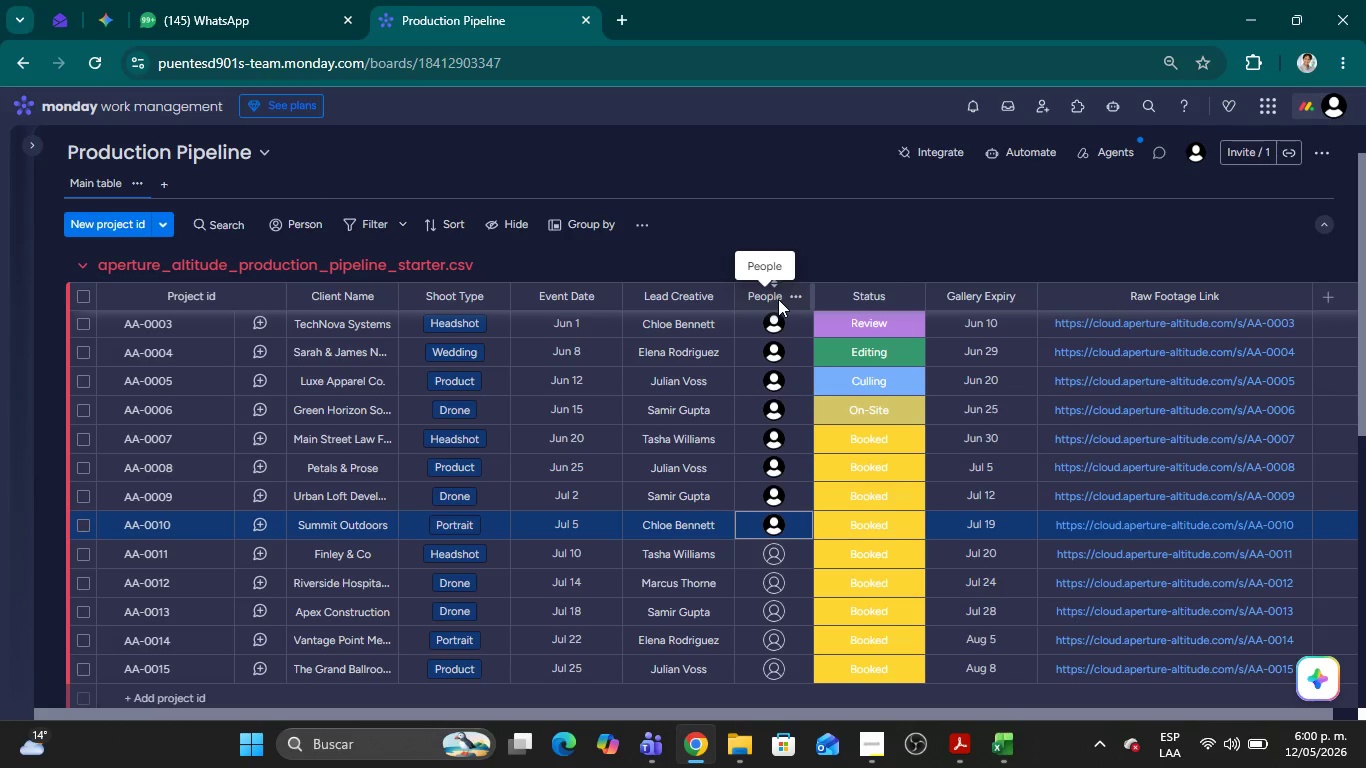 
mouse_move([767, 465])
 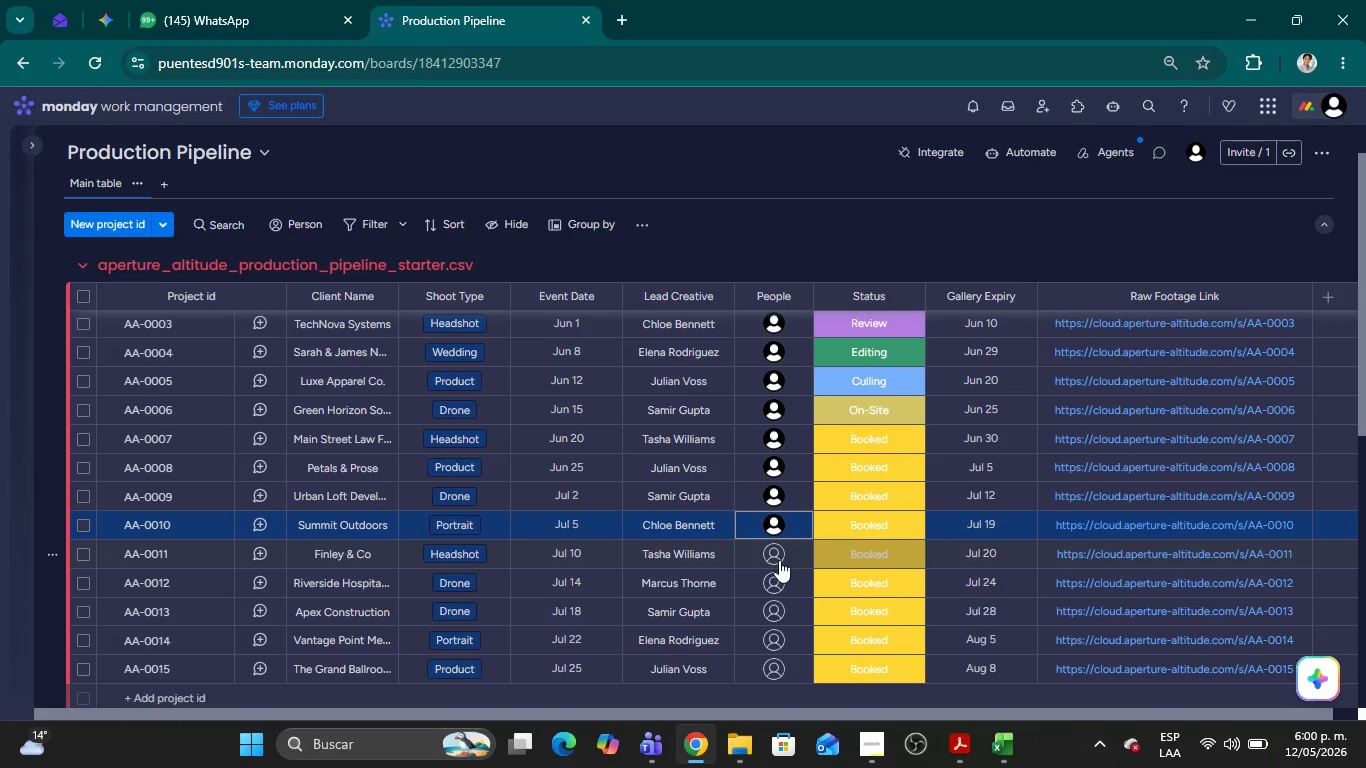 
left_click([779, 560])
 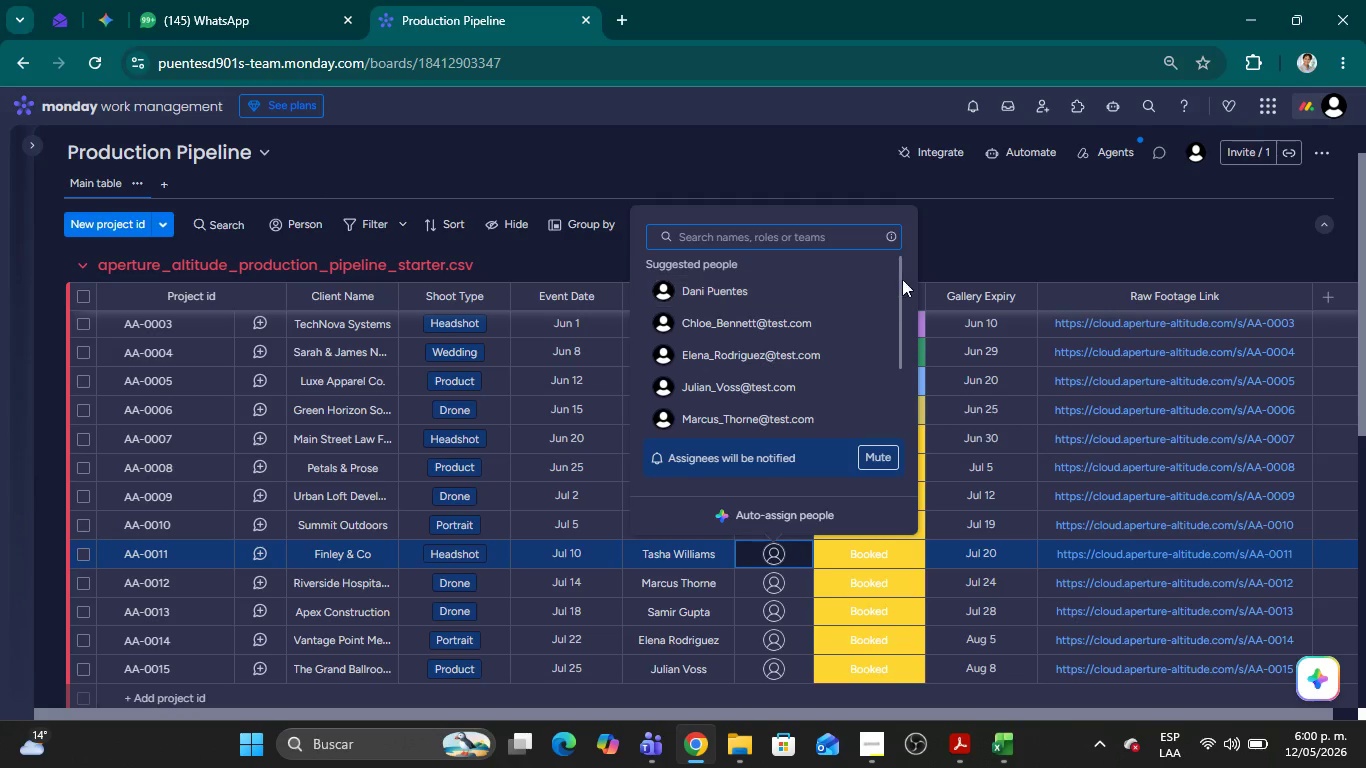 
left_click_drag(start_coordinate=[901, 276], to_coordinate=[910, 326])
 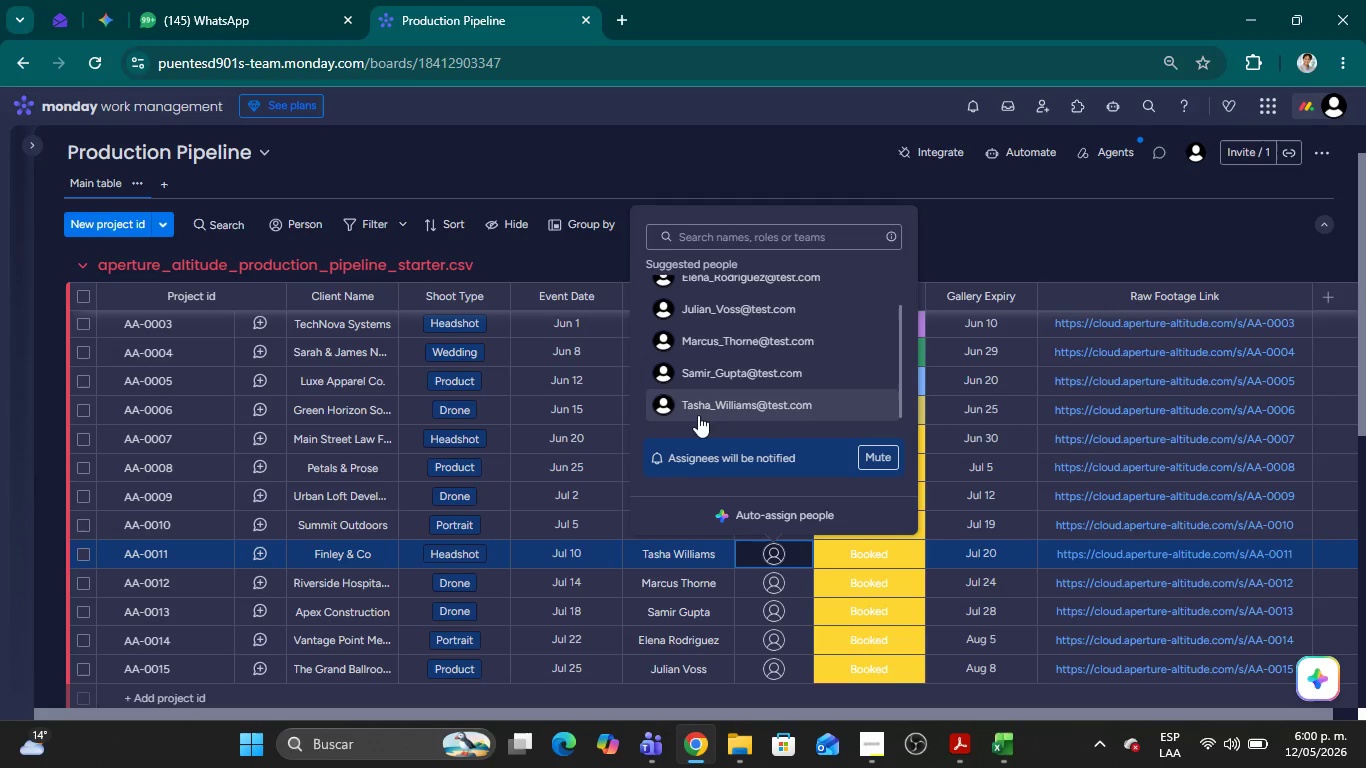 
left_click([698, 415])
 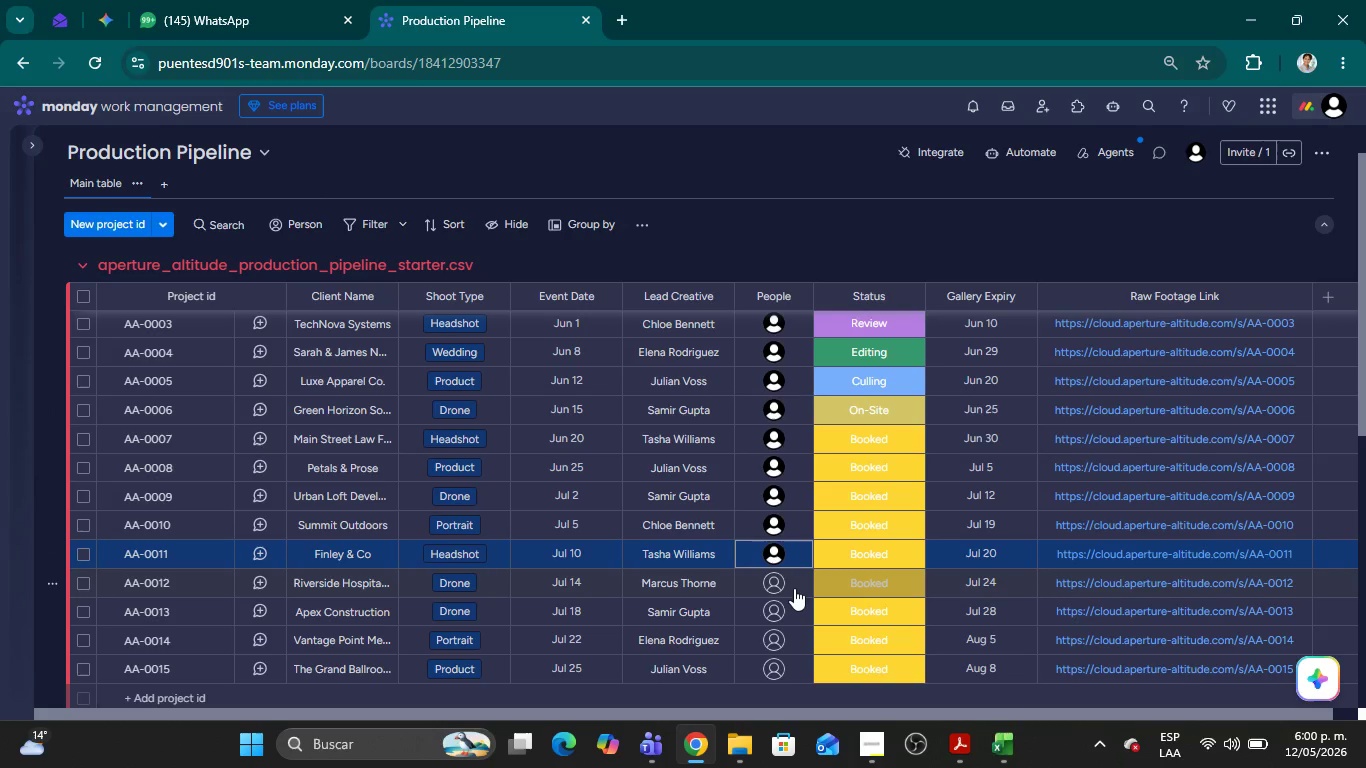 
left_click([776, 588])
 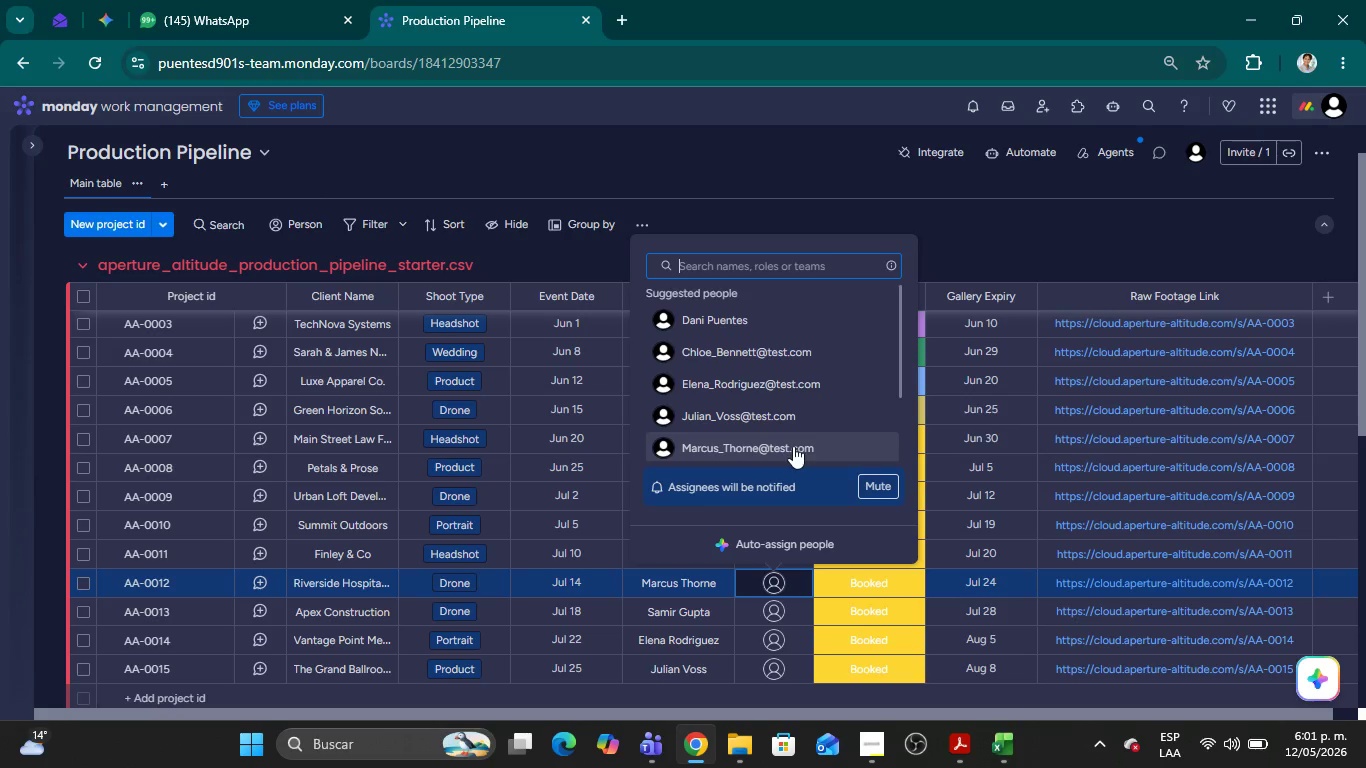 
left_click([793, 446])
 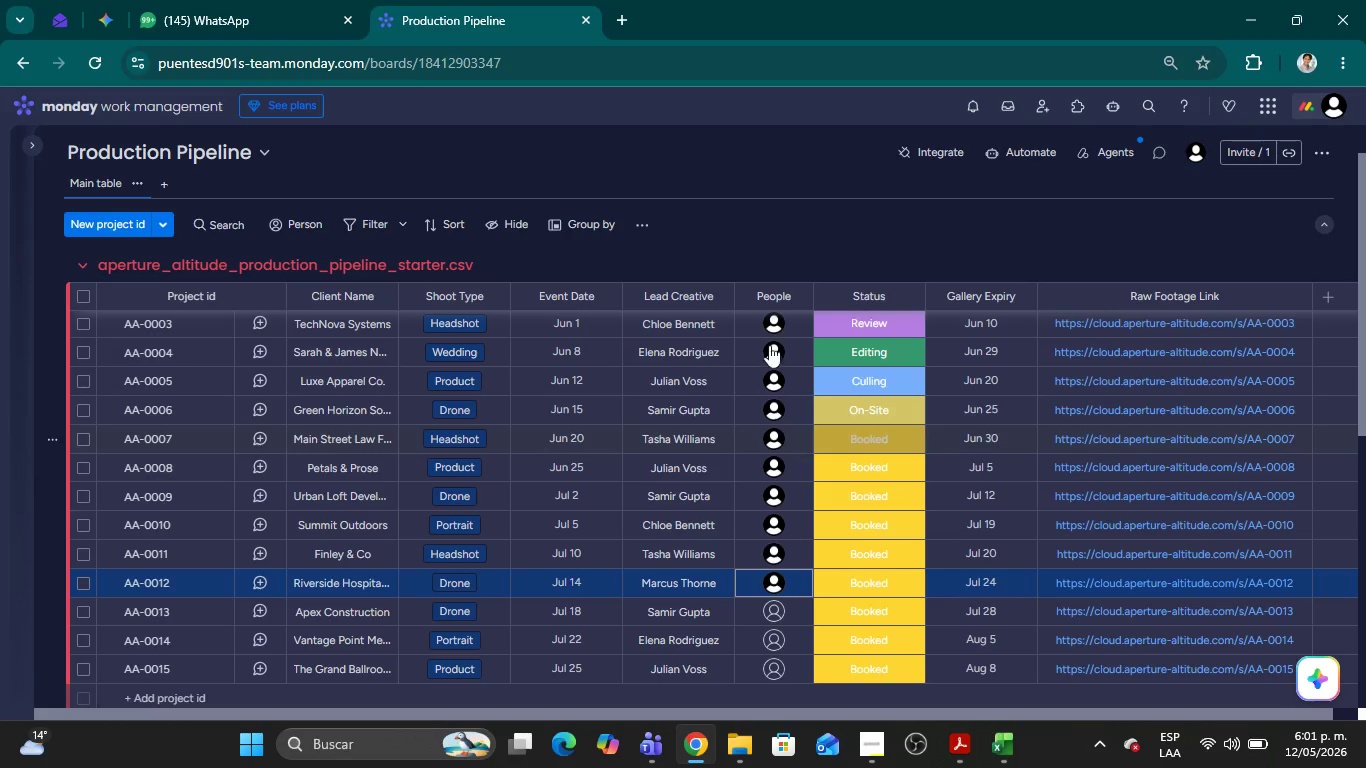 
left_click([785, 226])
 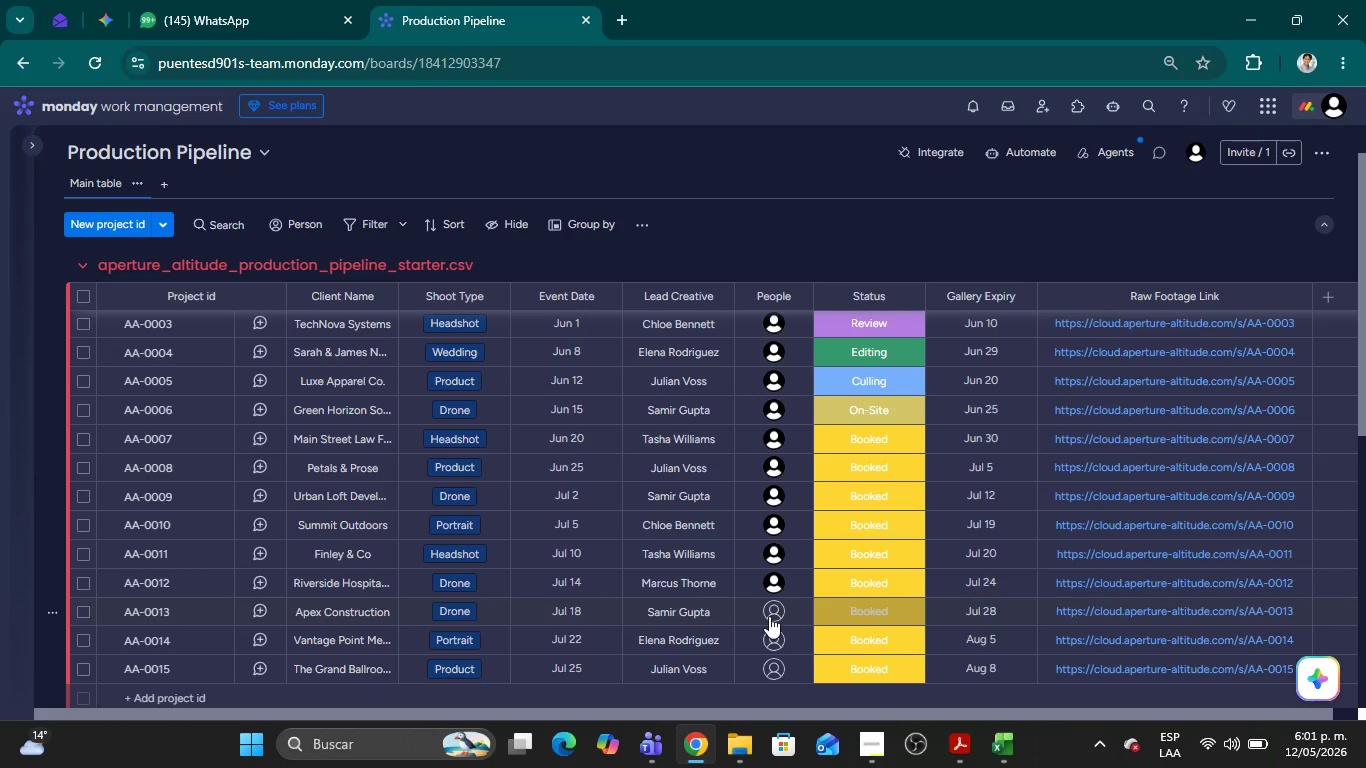 
left_click([769, 616])
 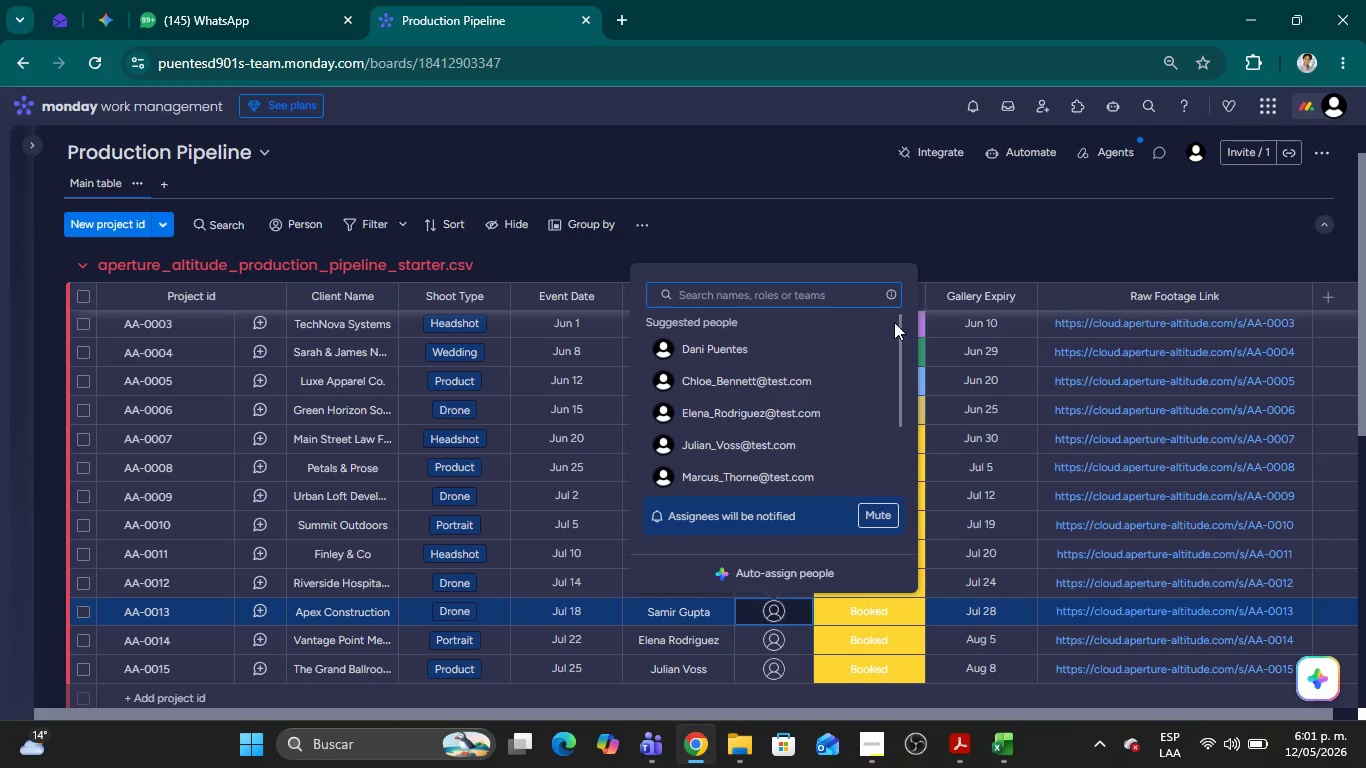 
left_click_drag(start_coordinate=[901, 320], to_coordinate=[905, 431])
 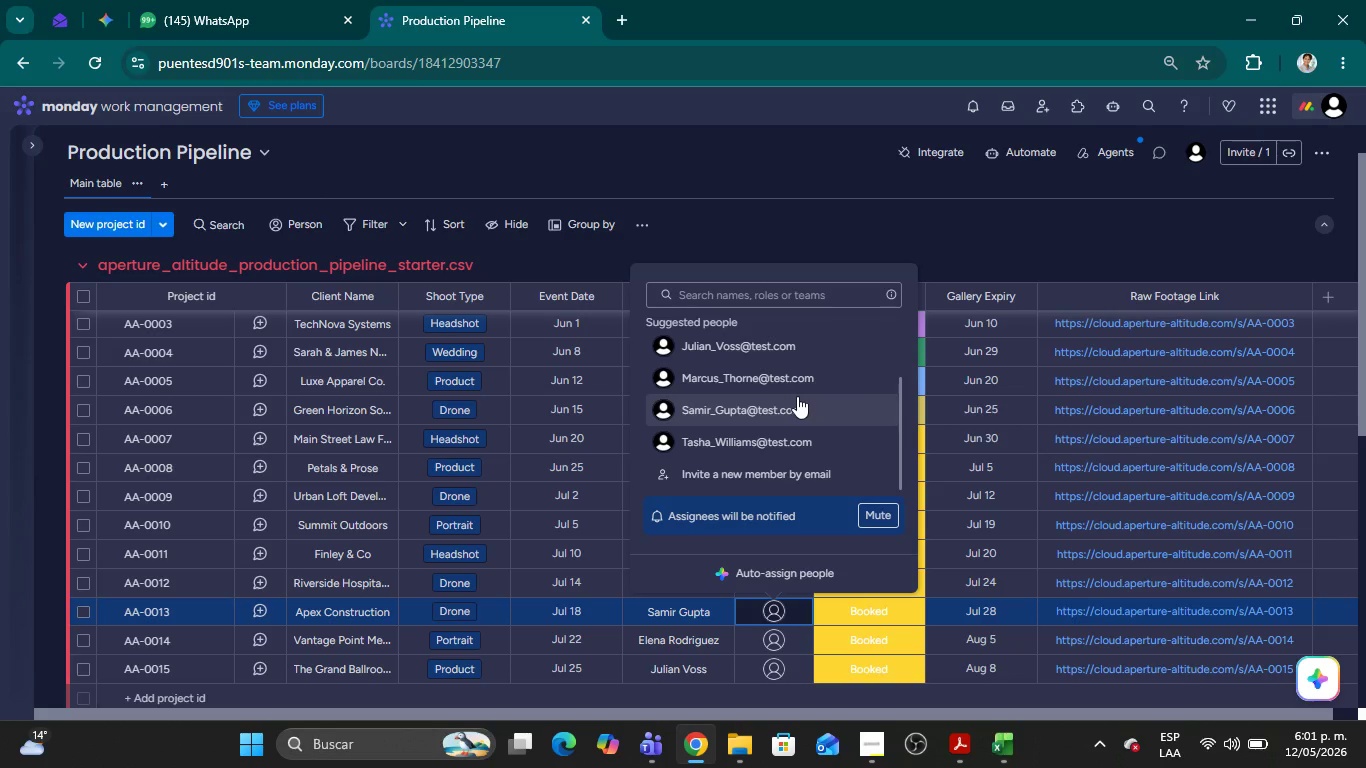 
left_click([797, 396])
 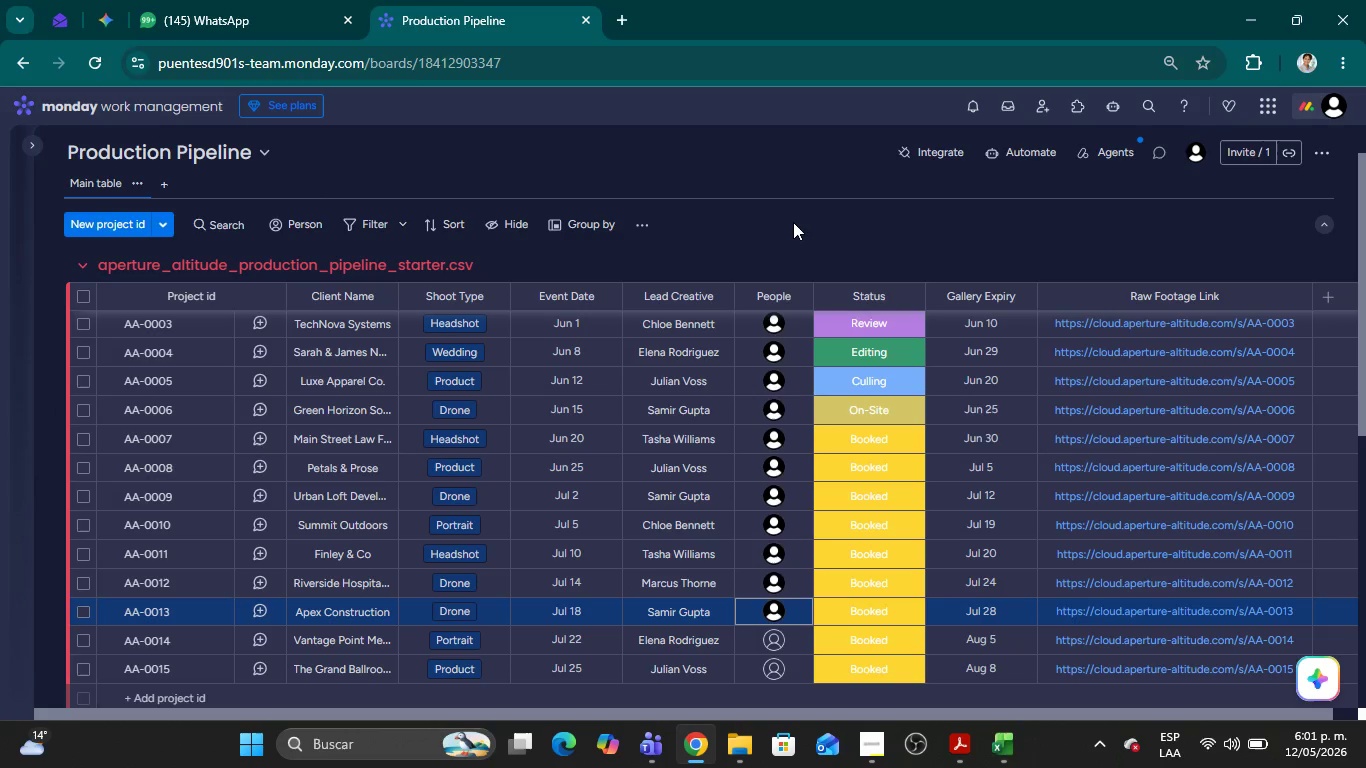 
left_click([793, 222])
 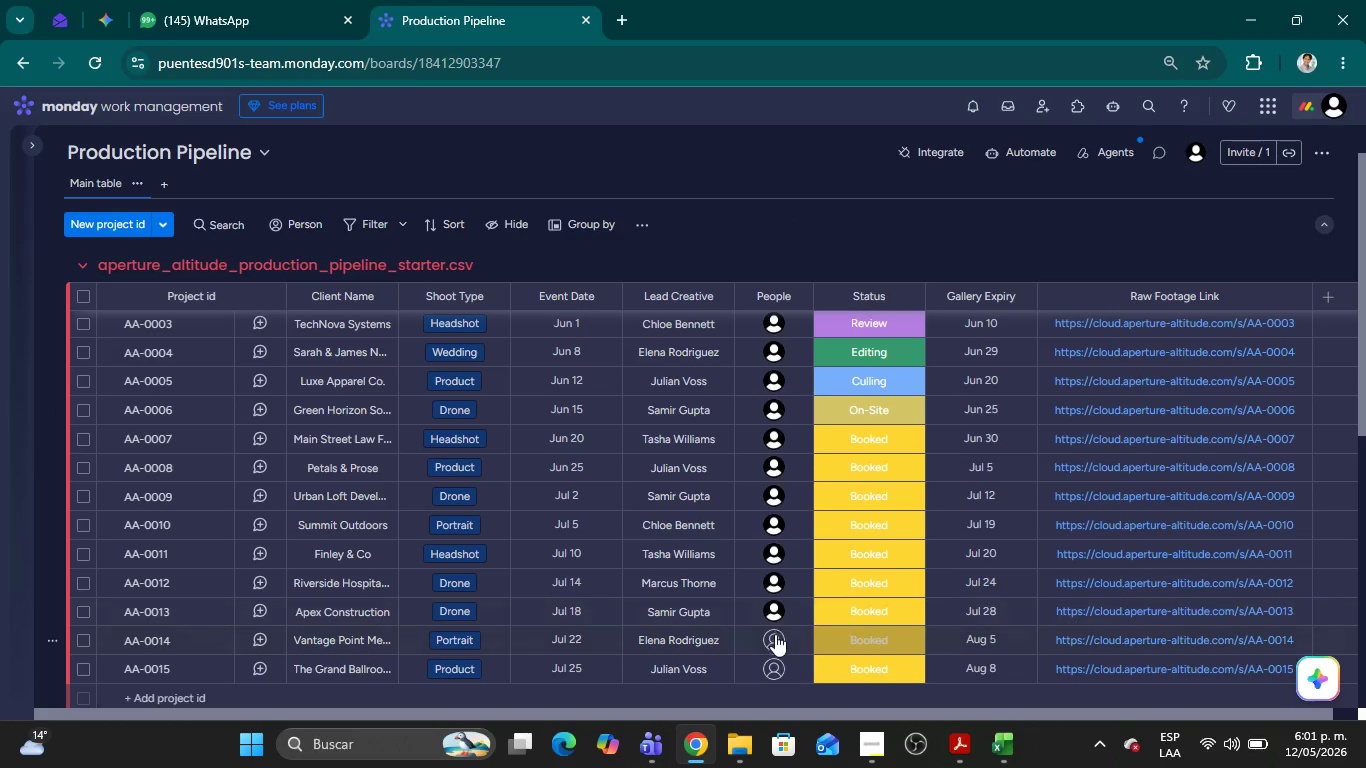 
left_click([779, 645])
 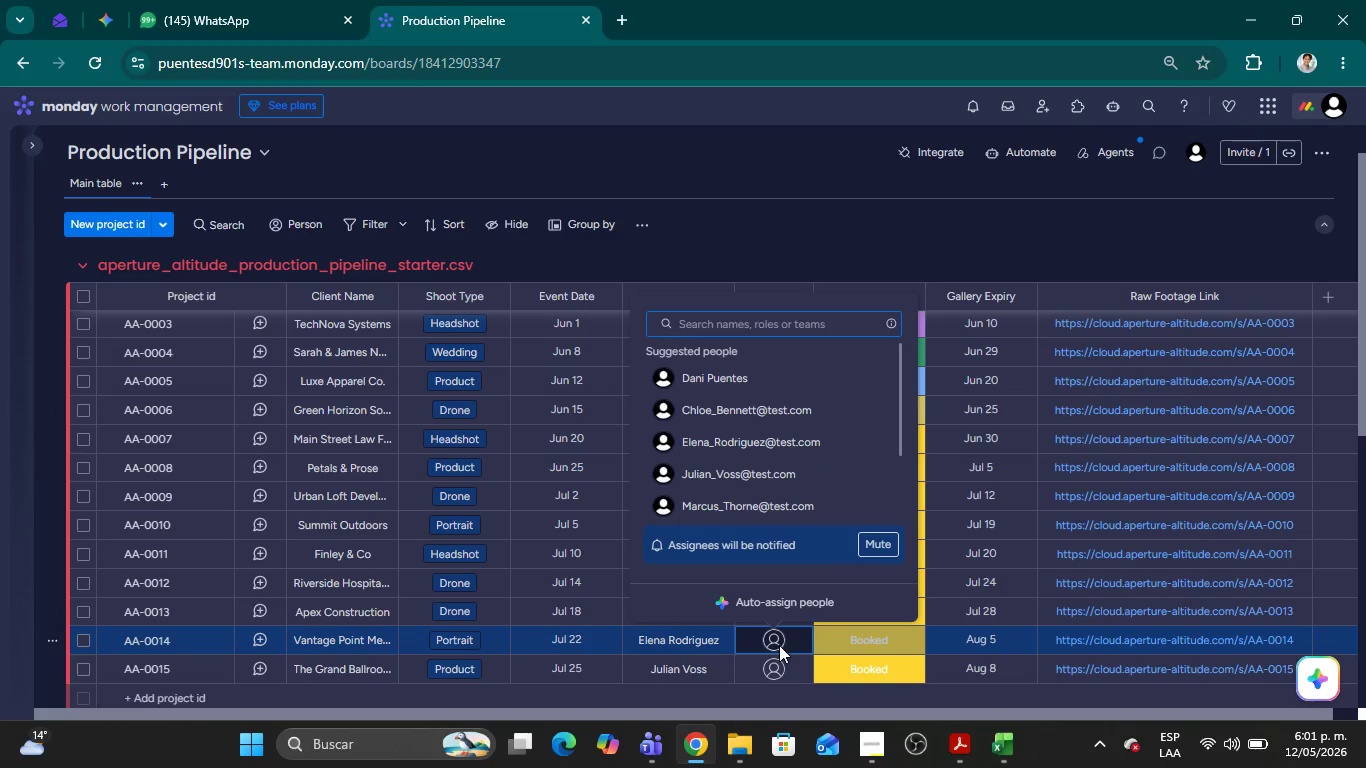 
left_click([779, 645])